 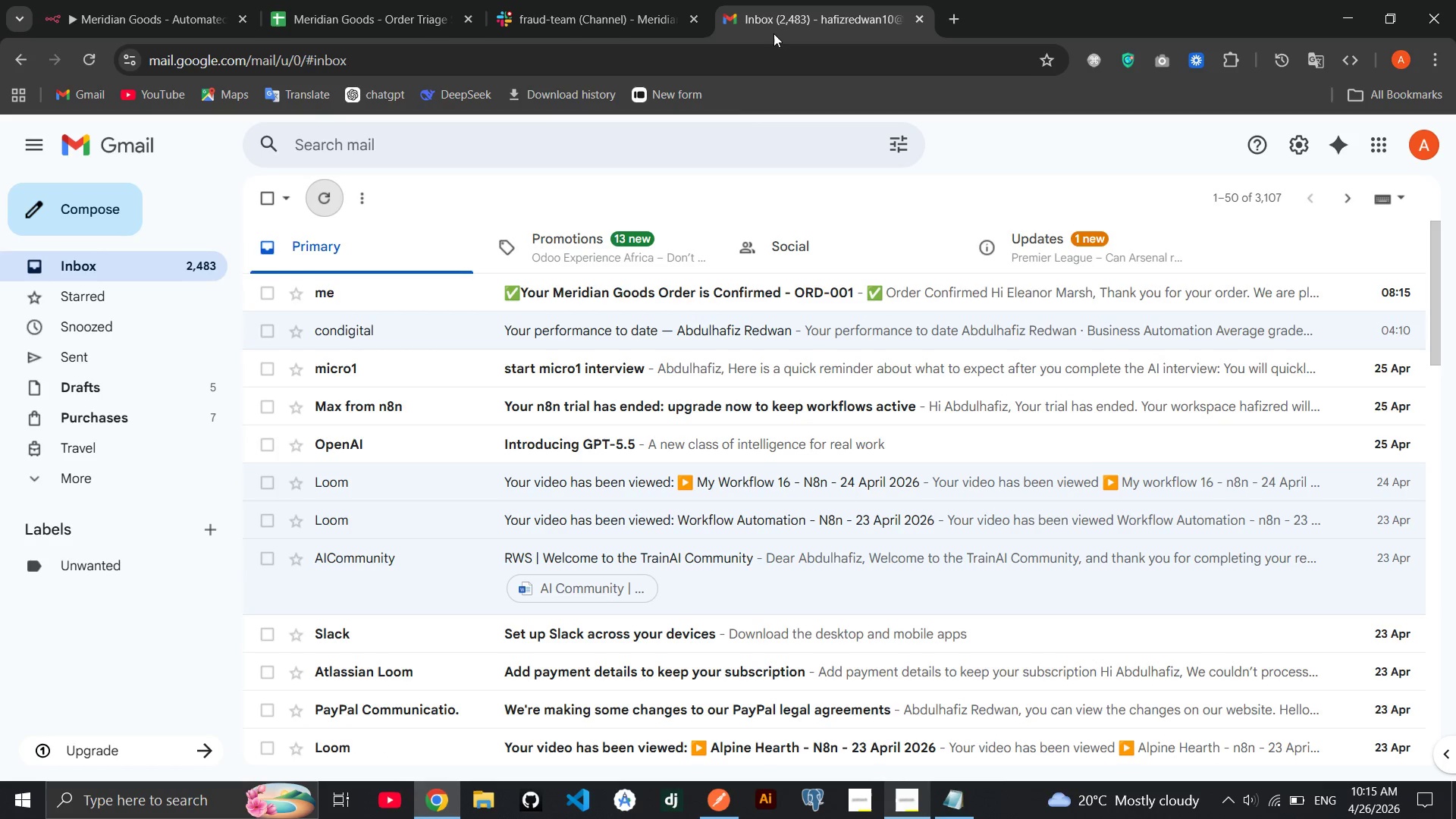 
left_click([605, 284])
 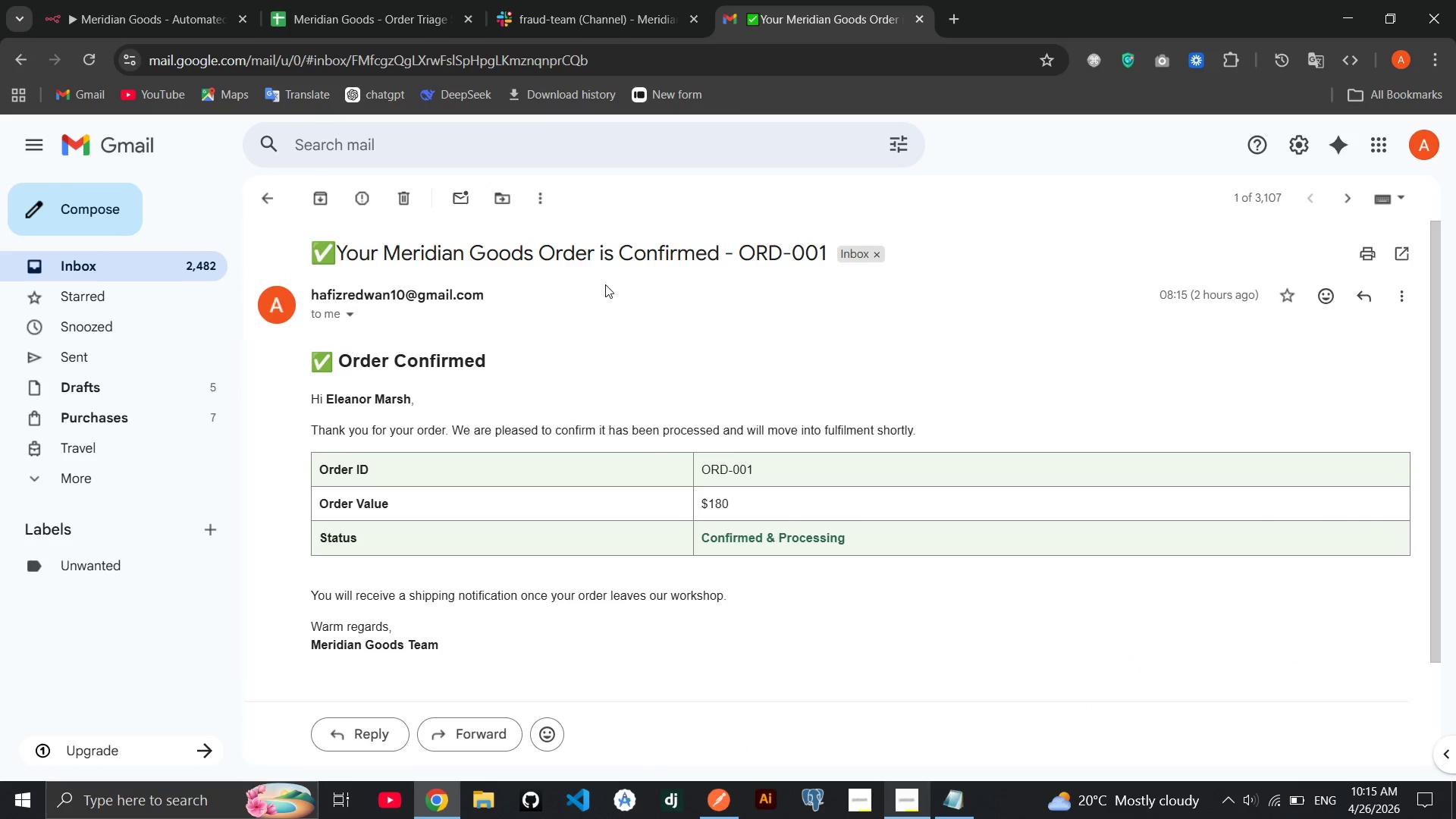 
wait(12.11)
 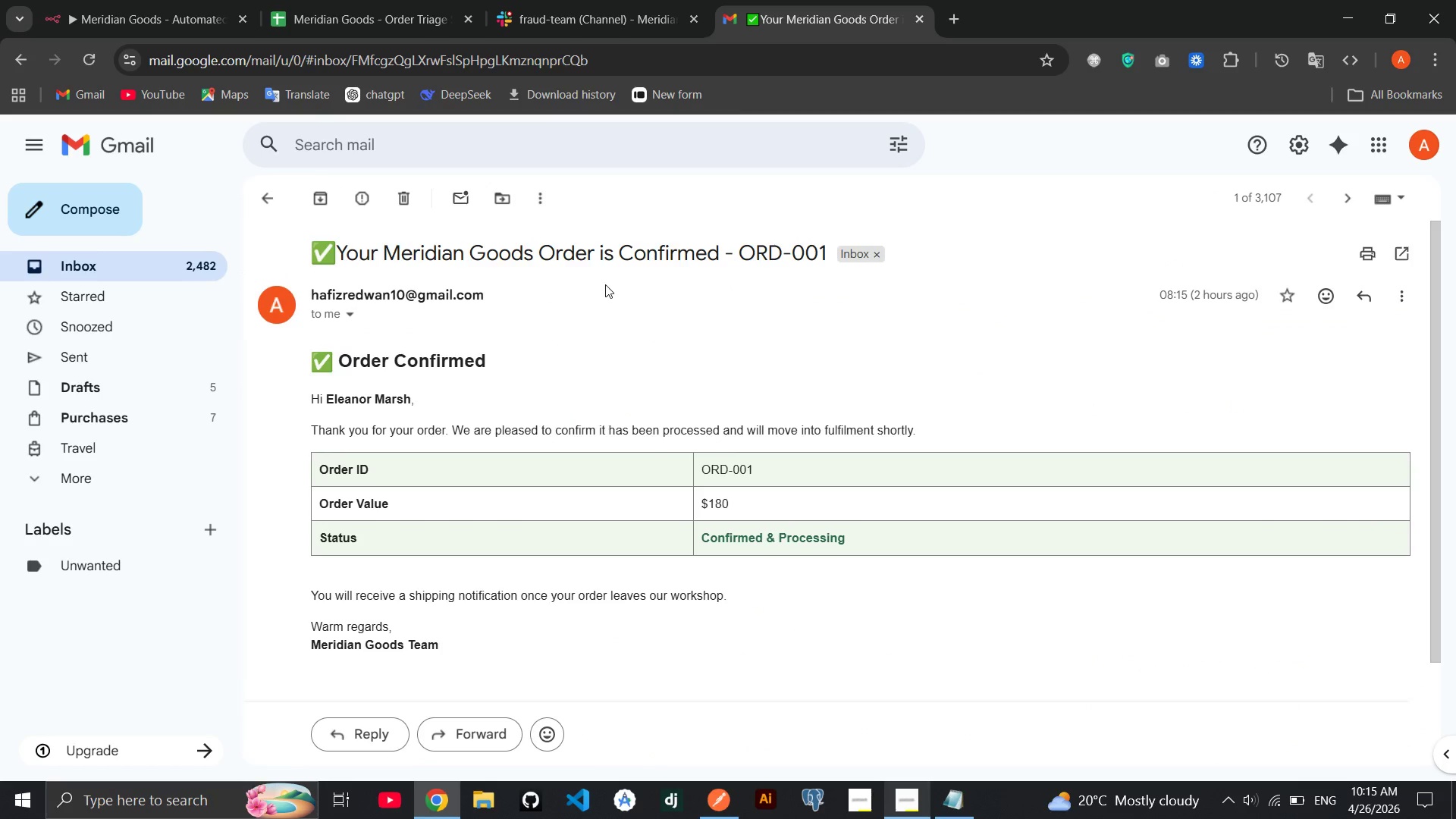 
left_click([165, 0])
 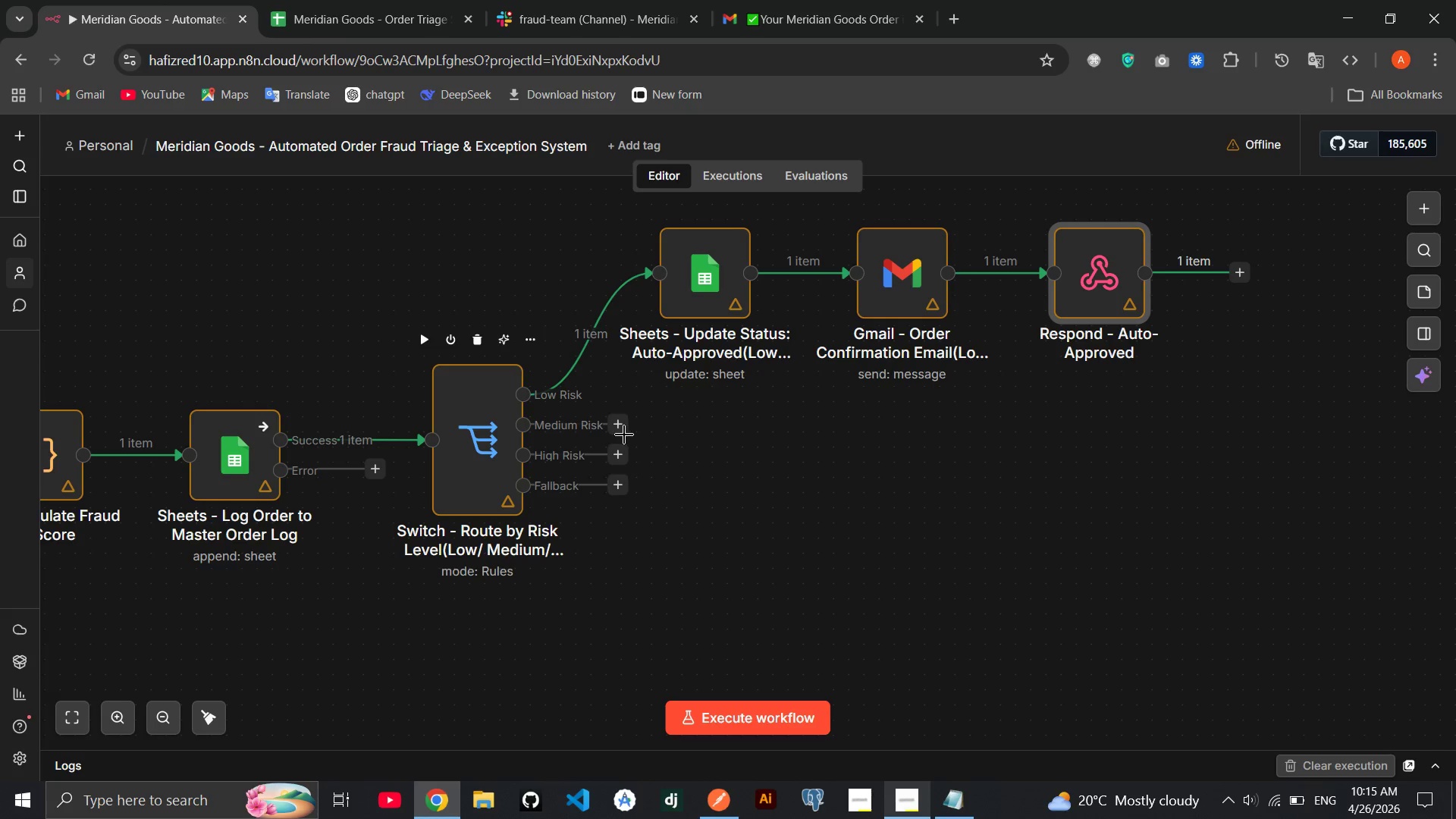 
left_click([620, 428])
 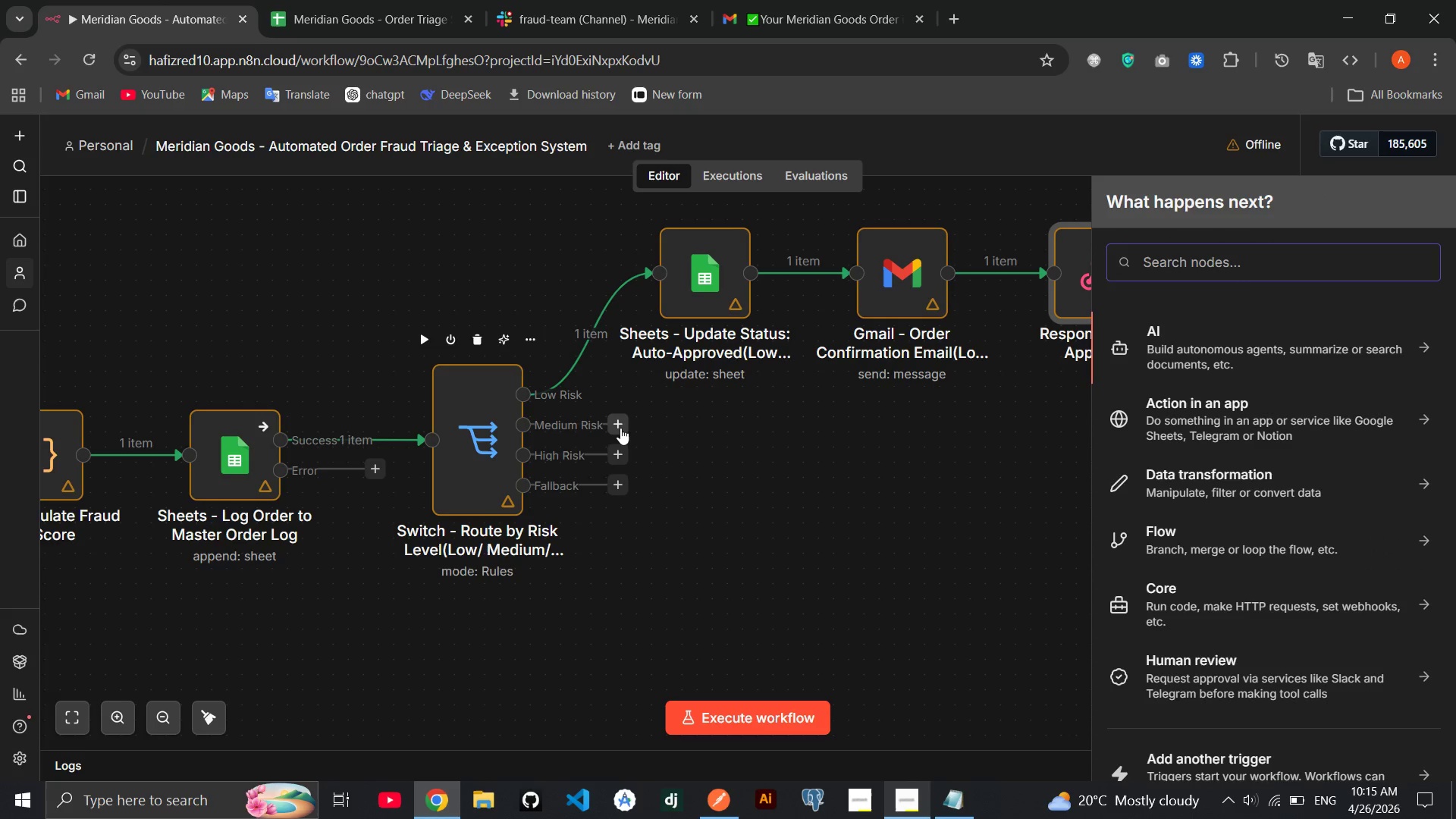 
left_click([620, 428])
 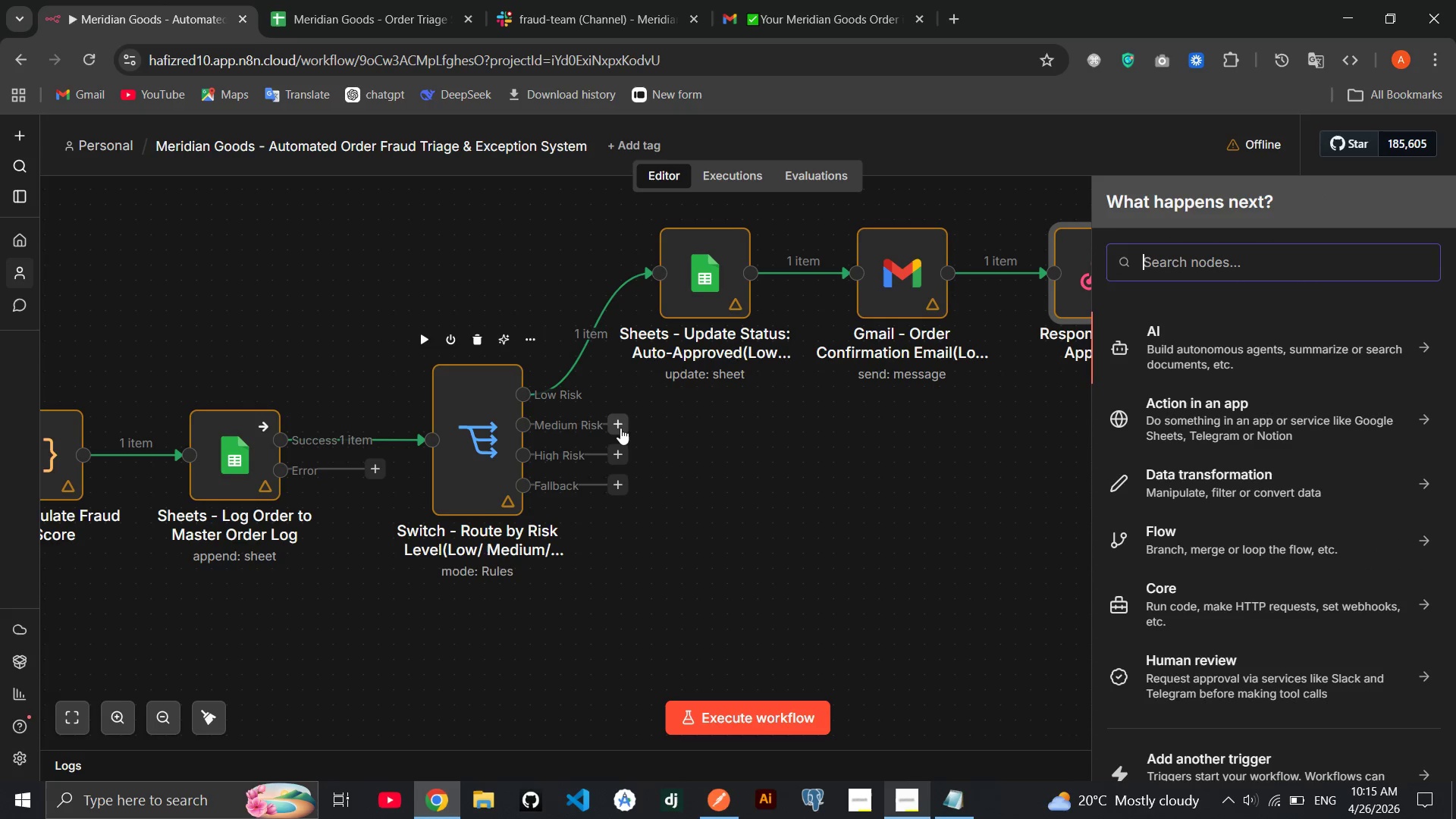 
type(sla)
key(Backspace)
key(Backspace)
type(lack)
 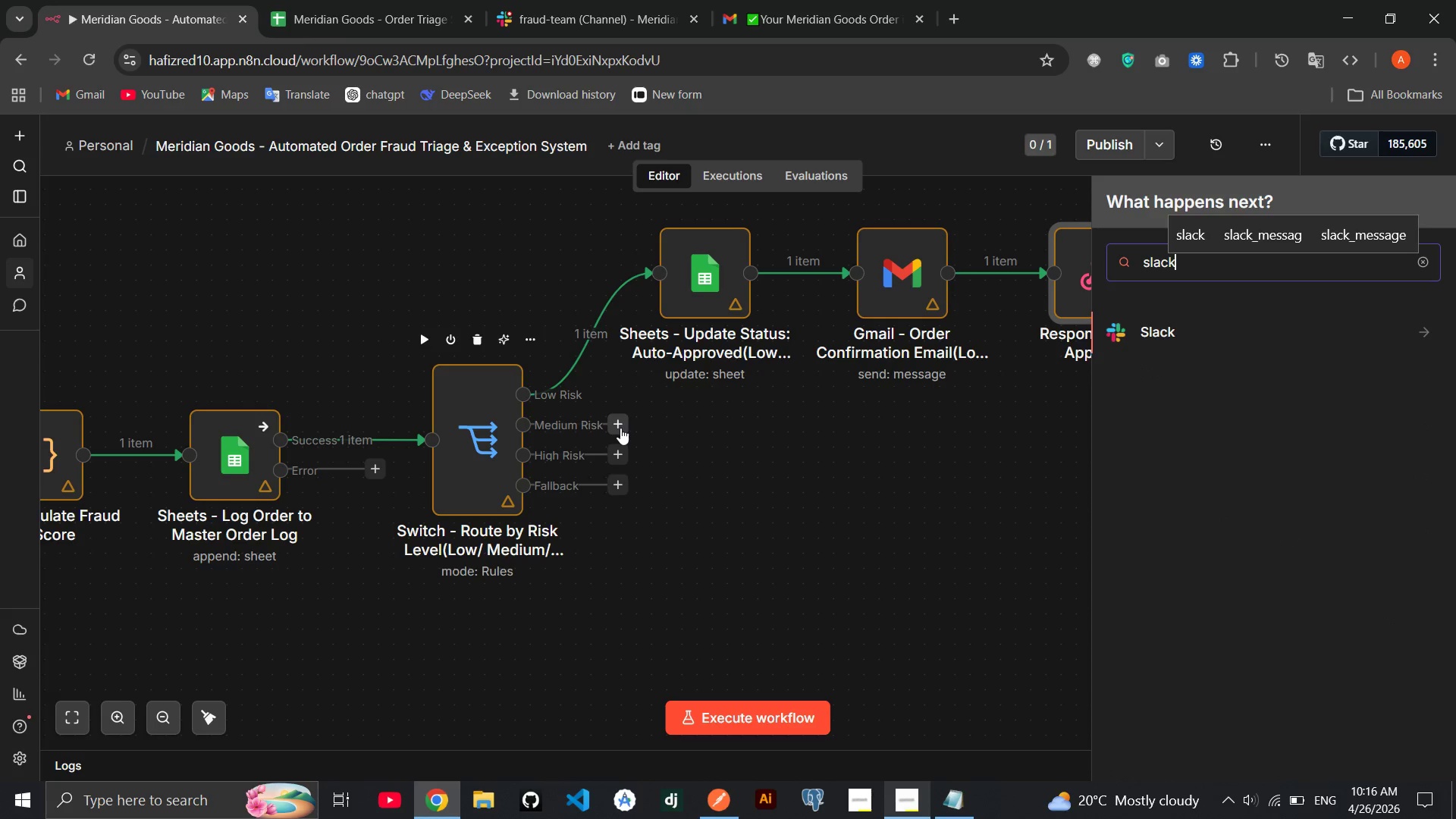 
key(Enter)
 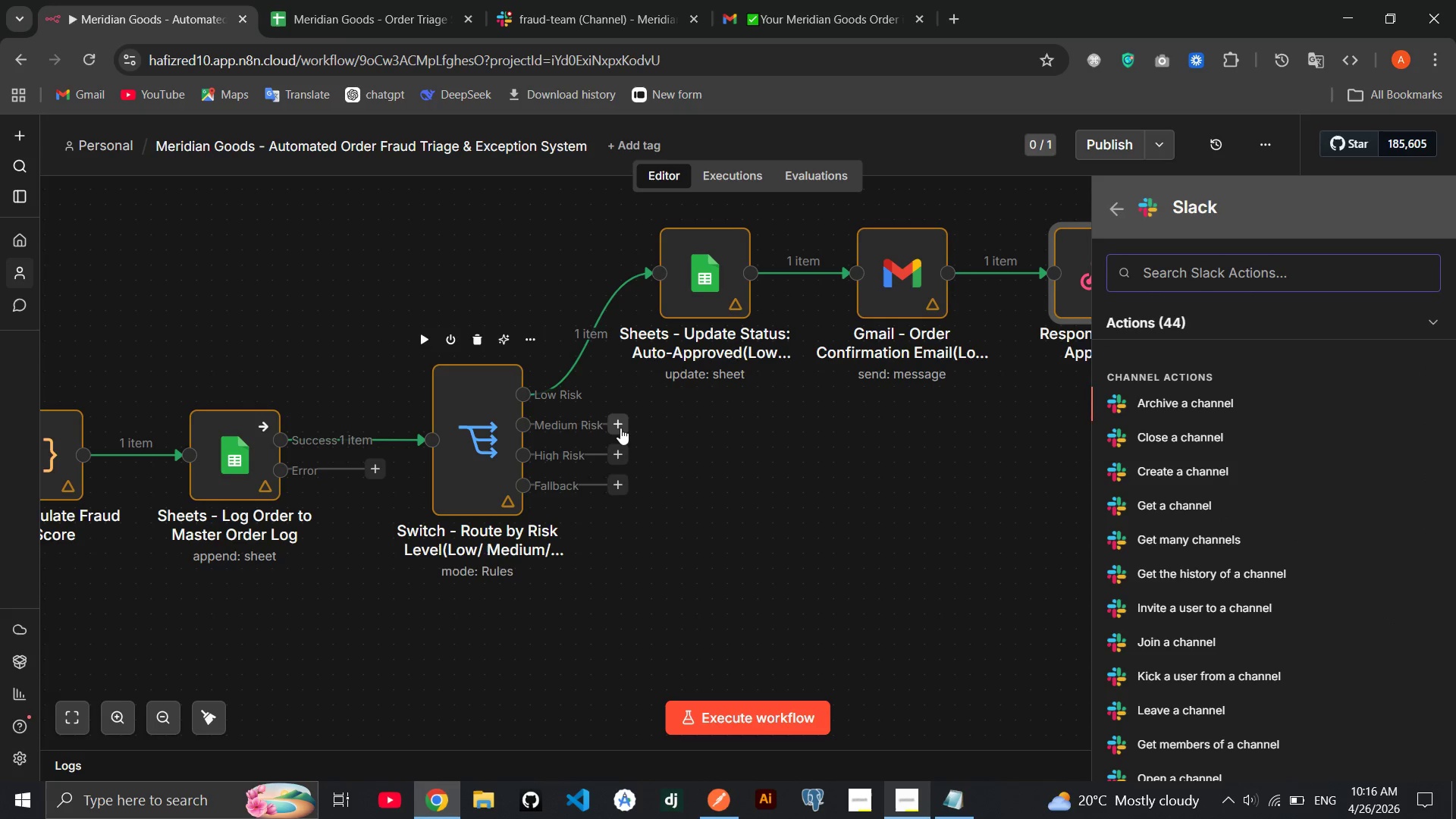 
mouse_move([1170, 655])
 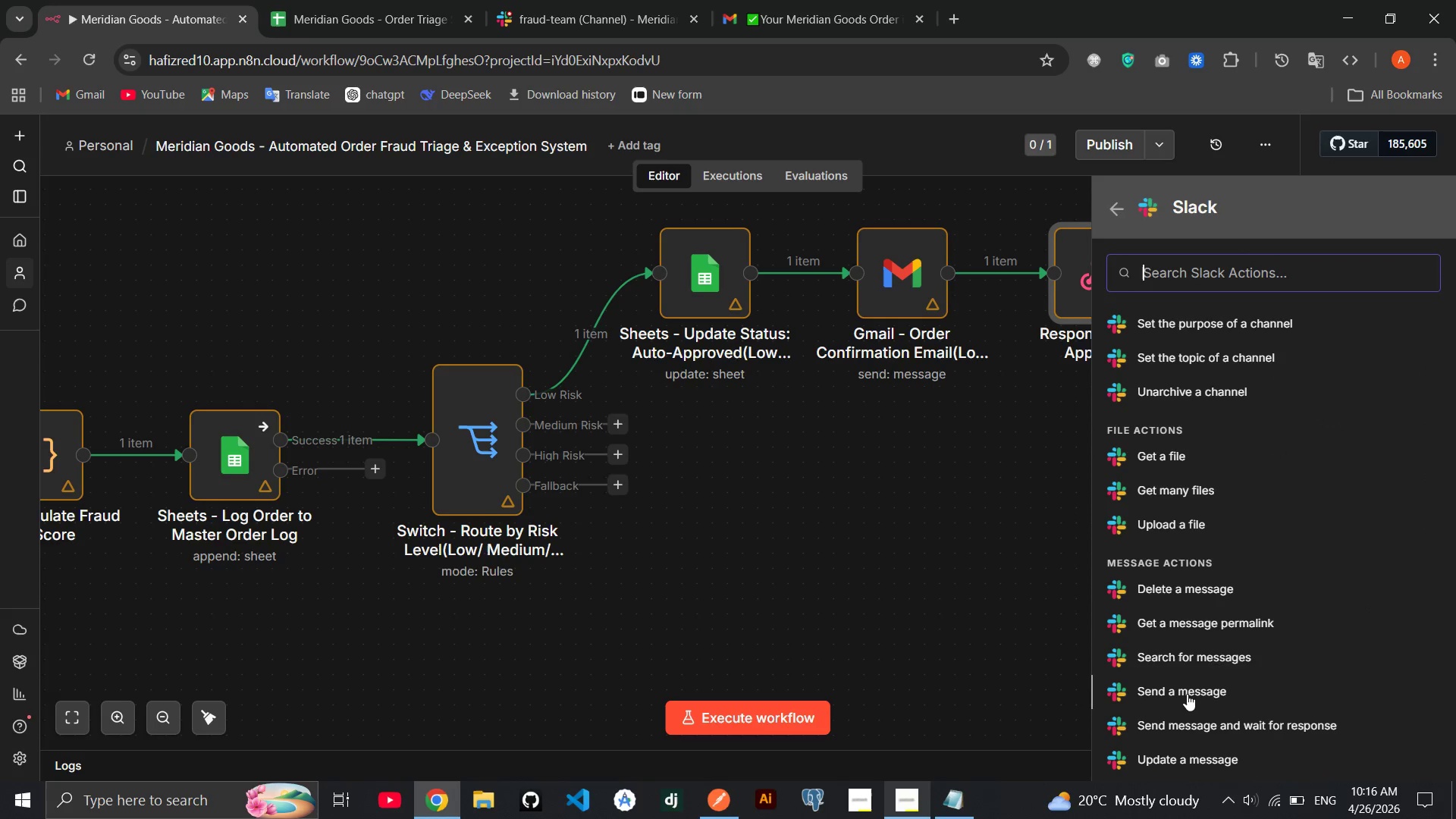 
left_click([1187, 694])
 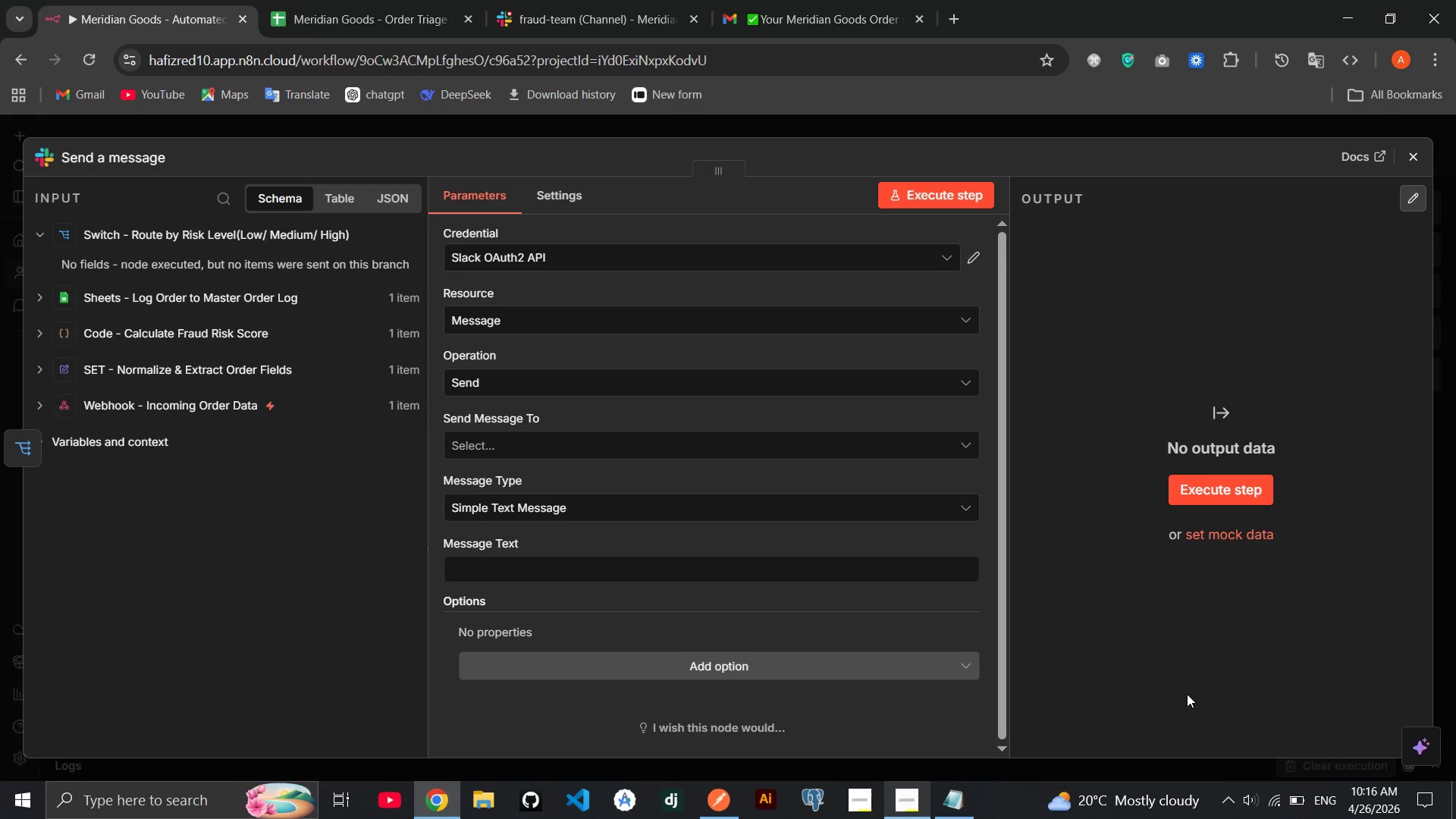 
wait(11.3)
 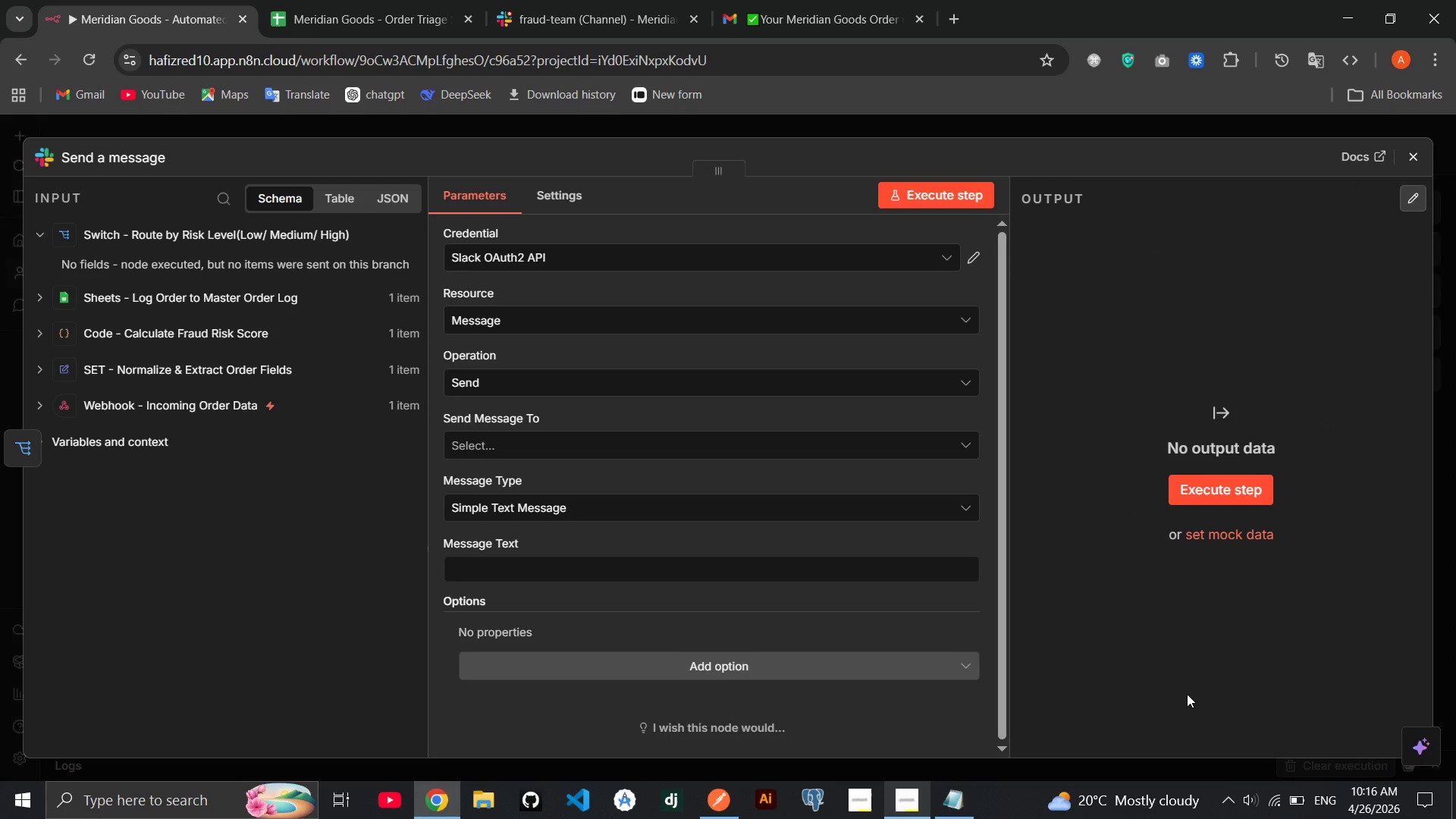 
left_click([1412, 154])
 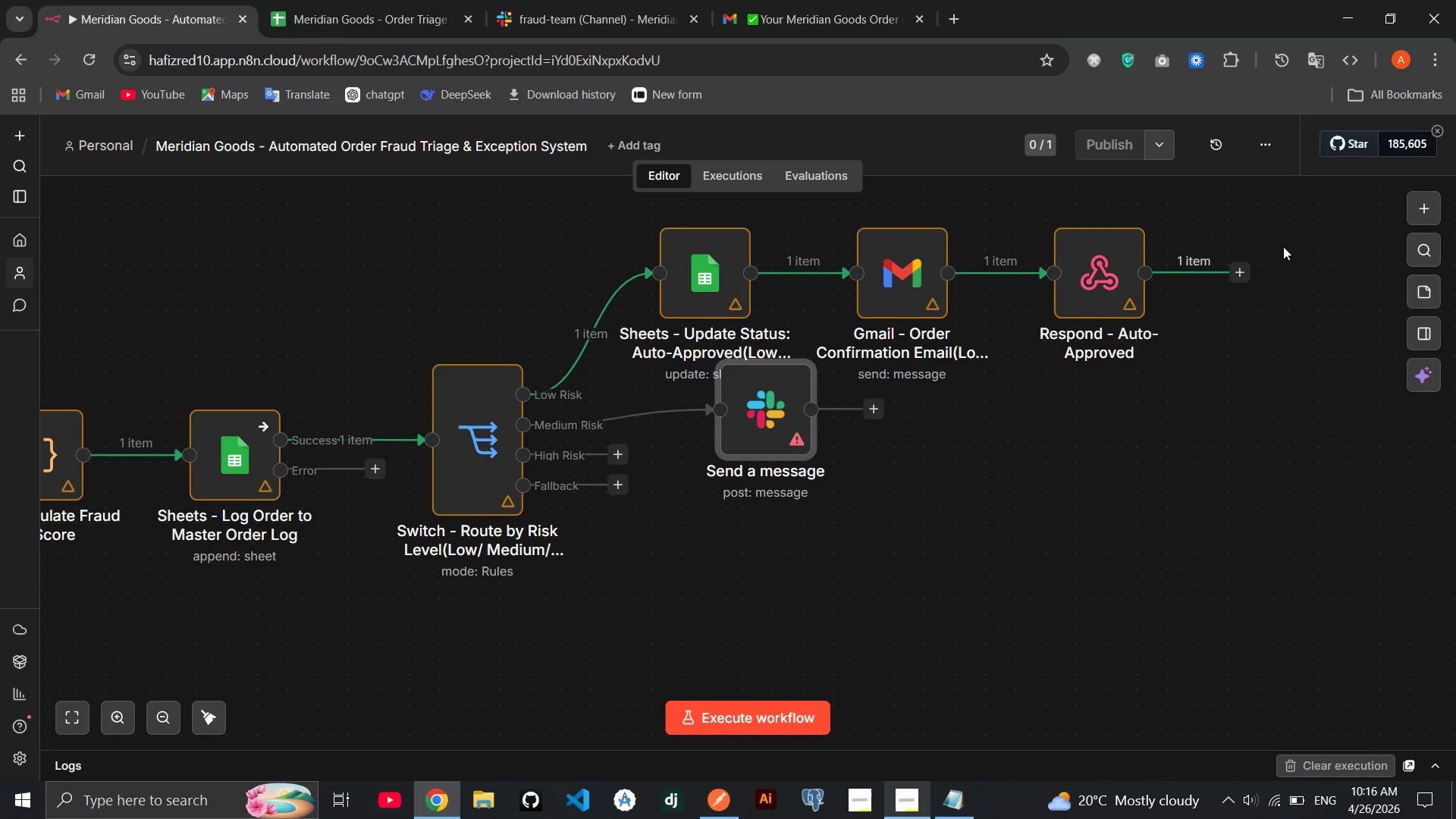 
mouse_move([985, 374])
 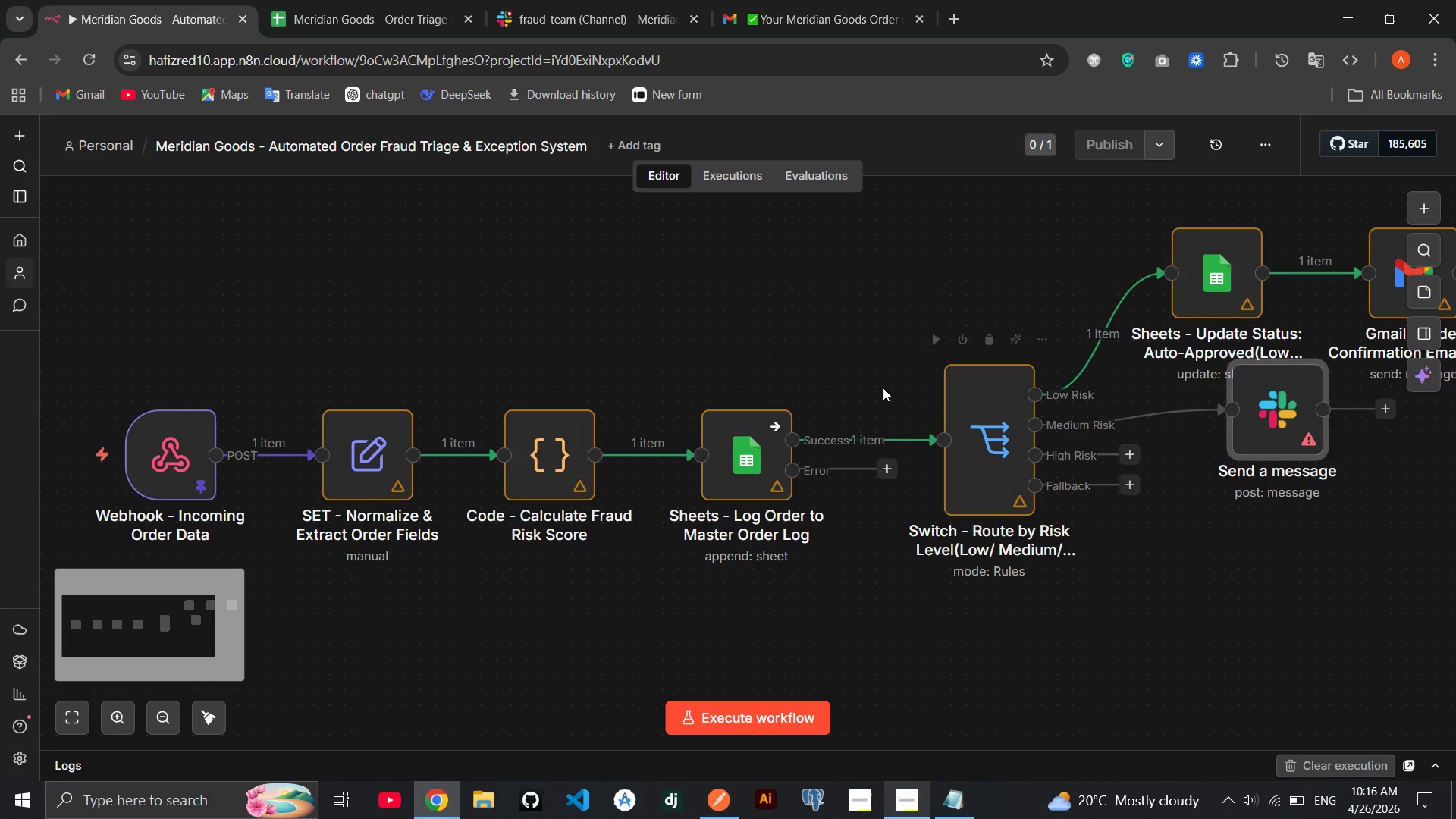 
left_click([883, 388])
 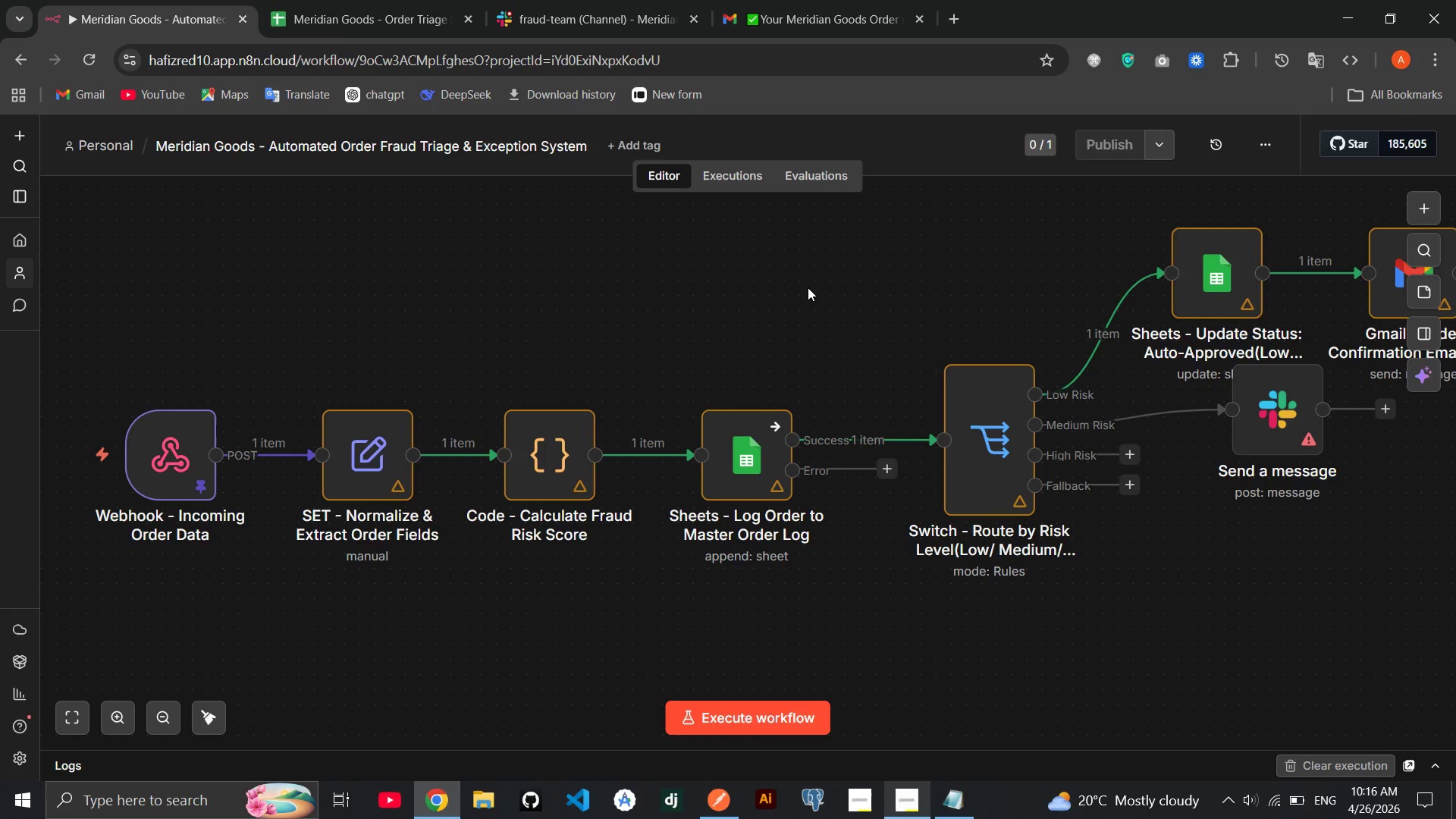 
wait(5.58)
 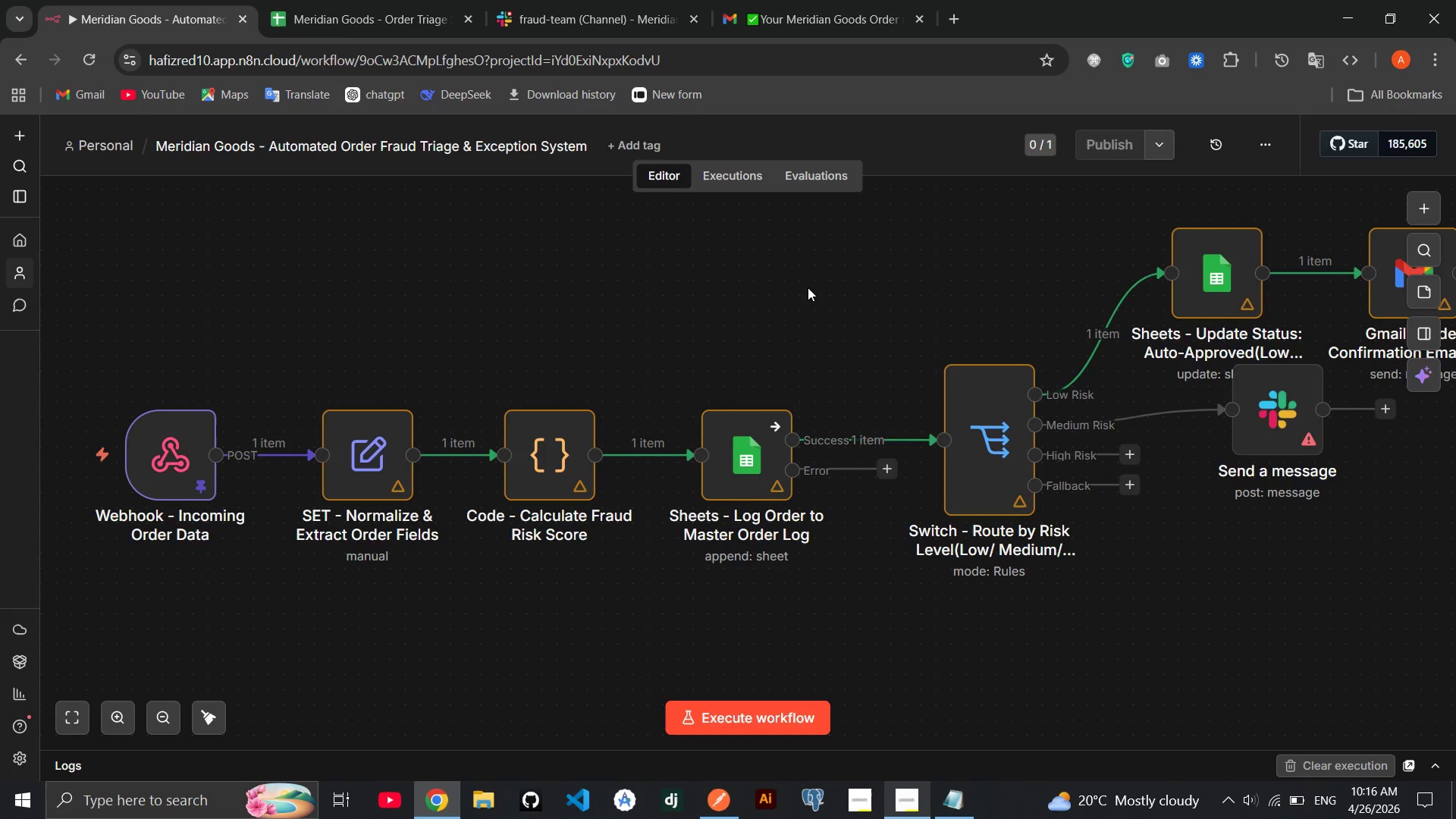 
left_click([371, 0])
 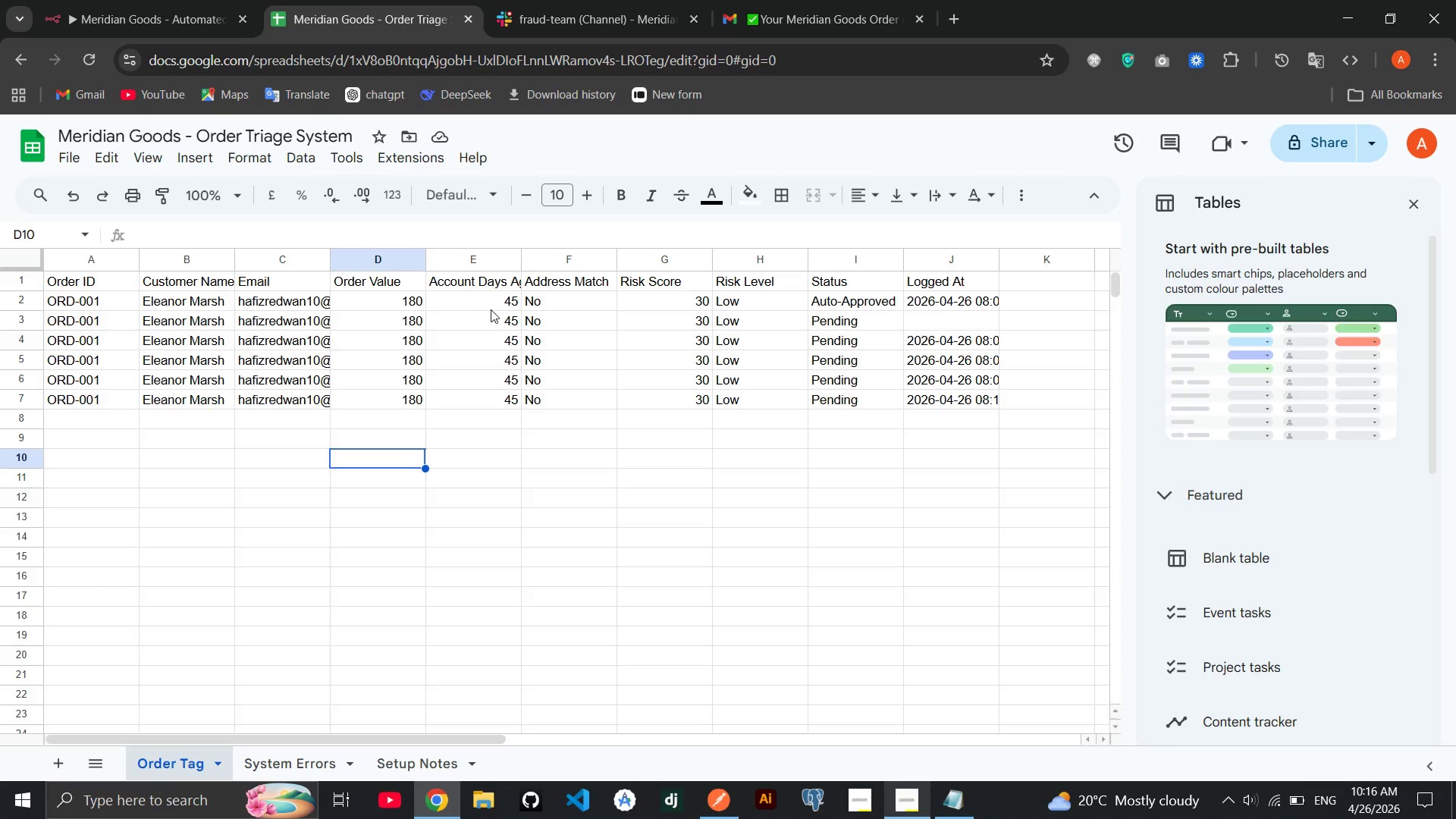 
wait(8.33)
 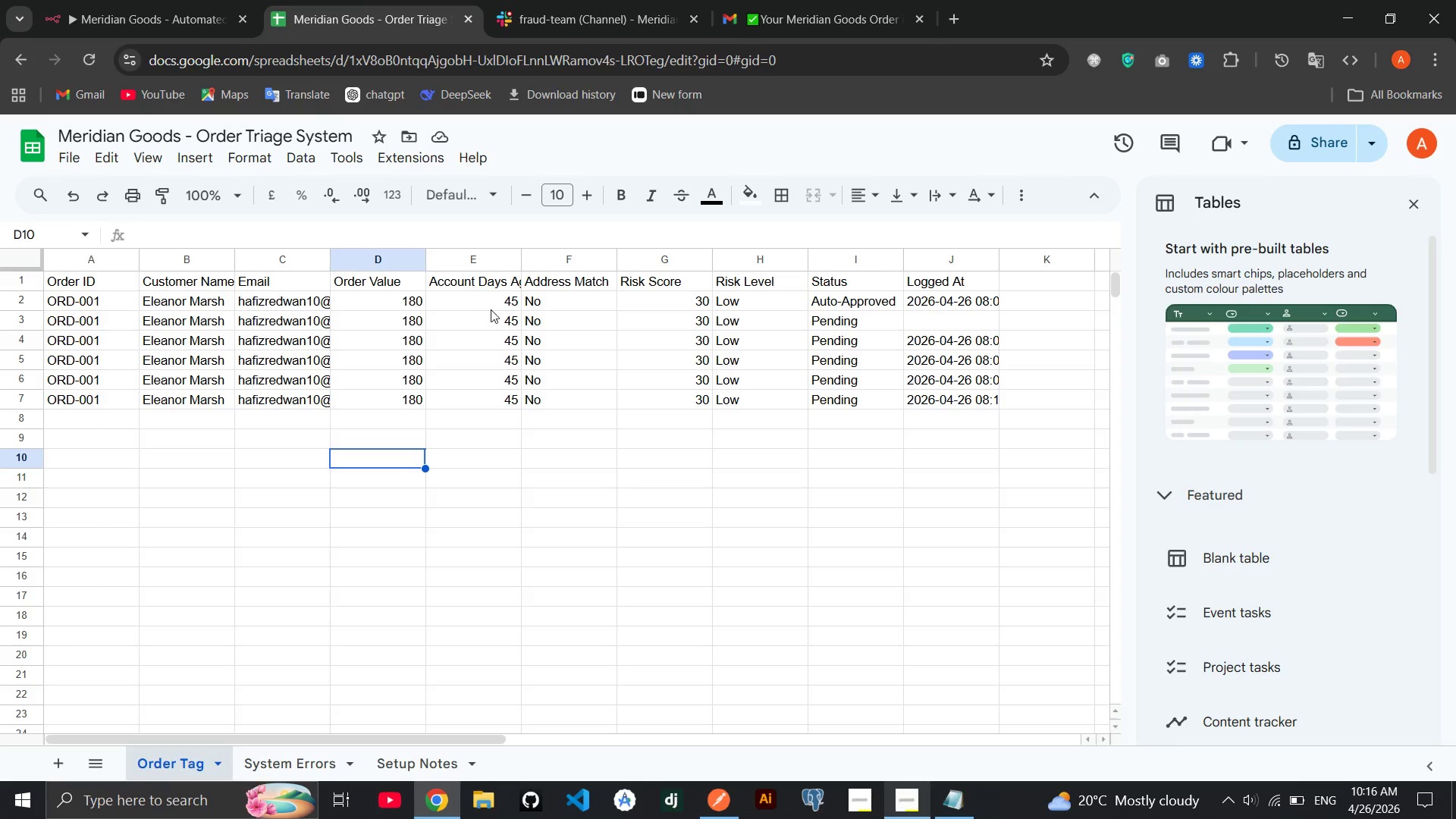 
left_click([198, 0])
 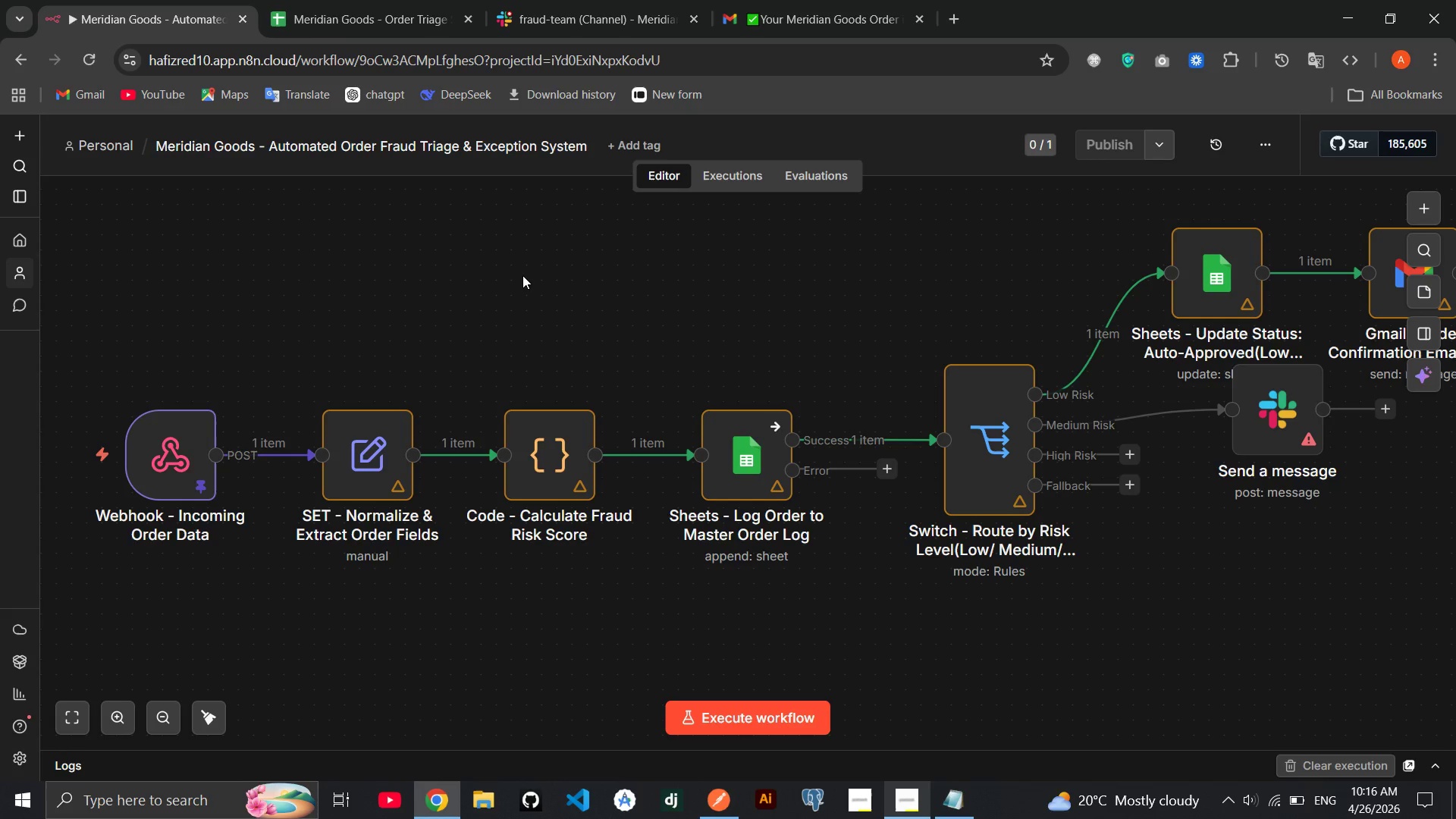 
wait(13.05)
 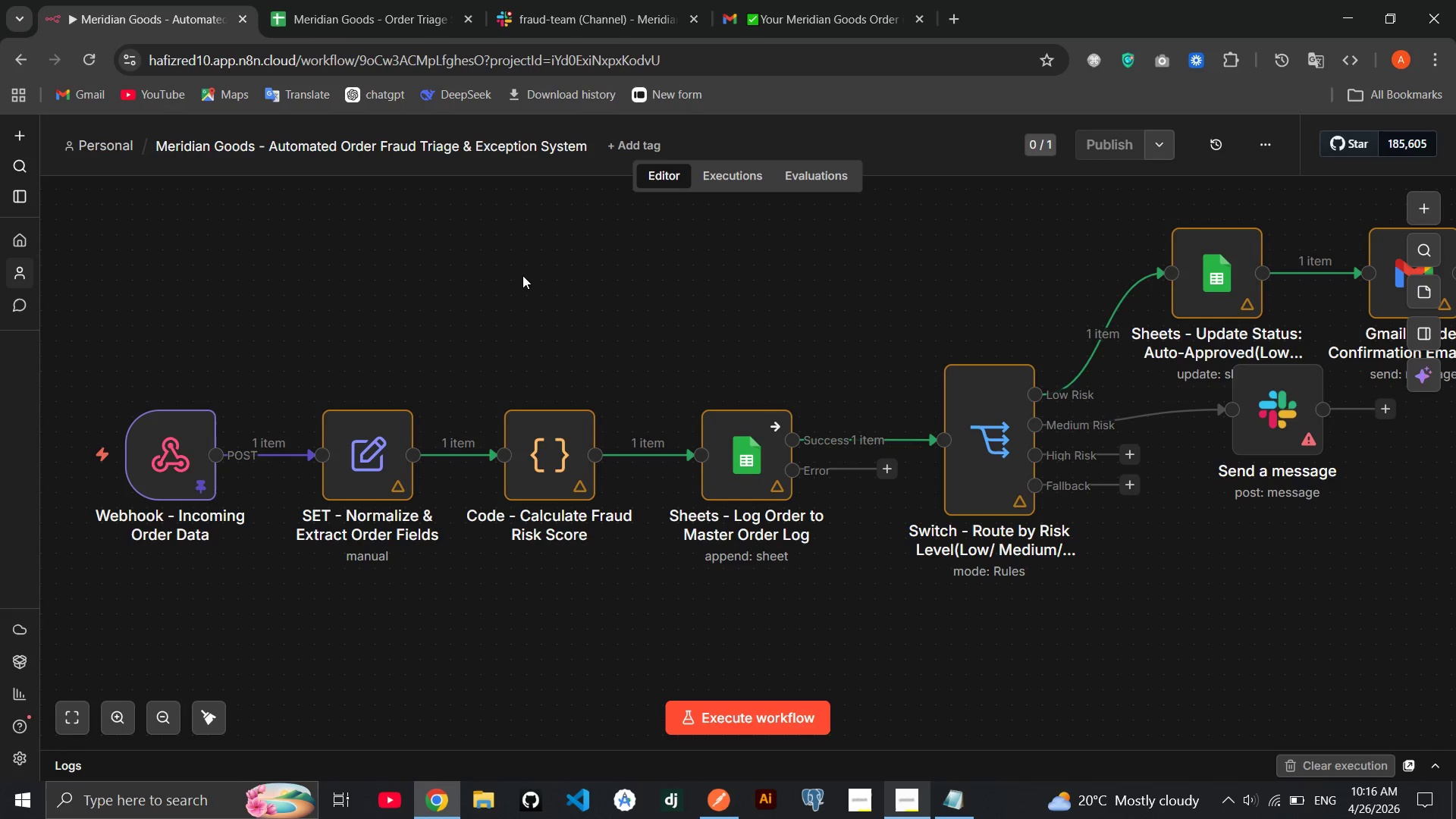 
double_click([385, 430])
 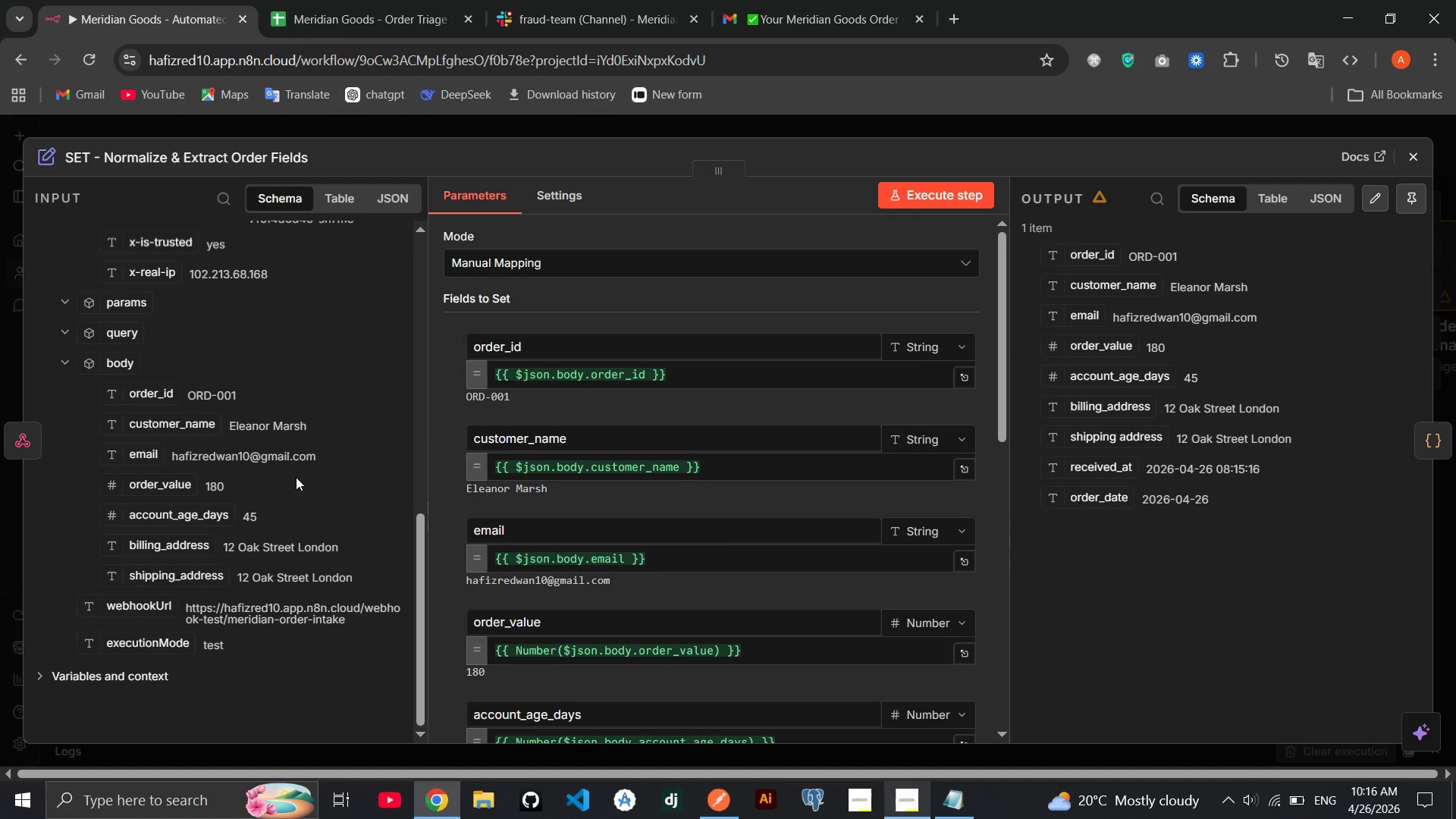 
wait(7.22)
 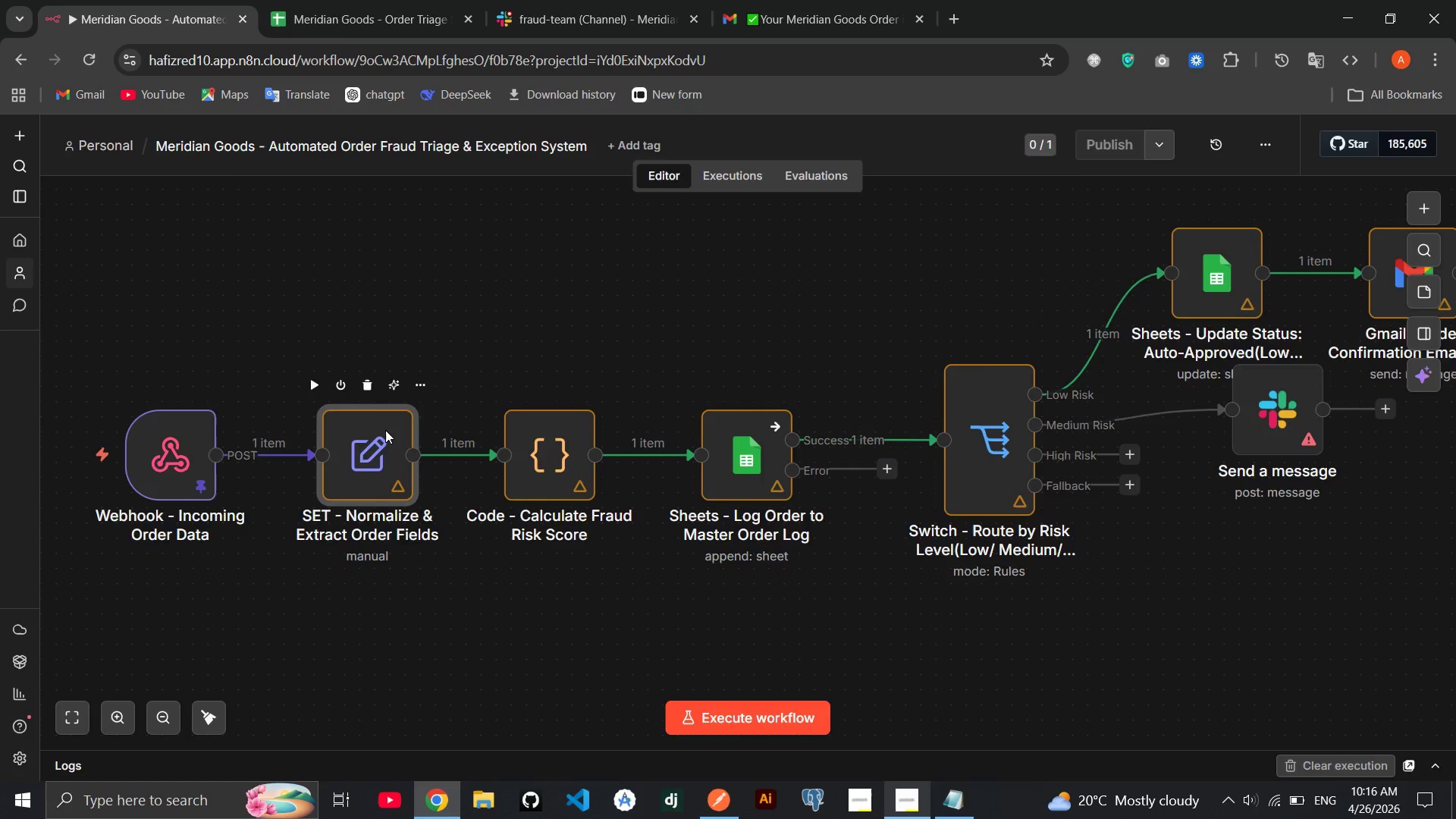 
left_click([1424, 158])
 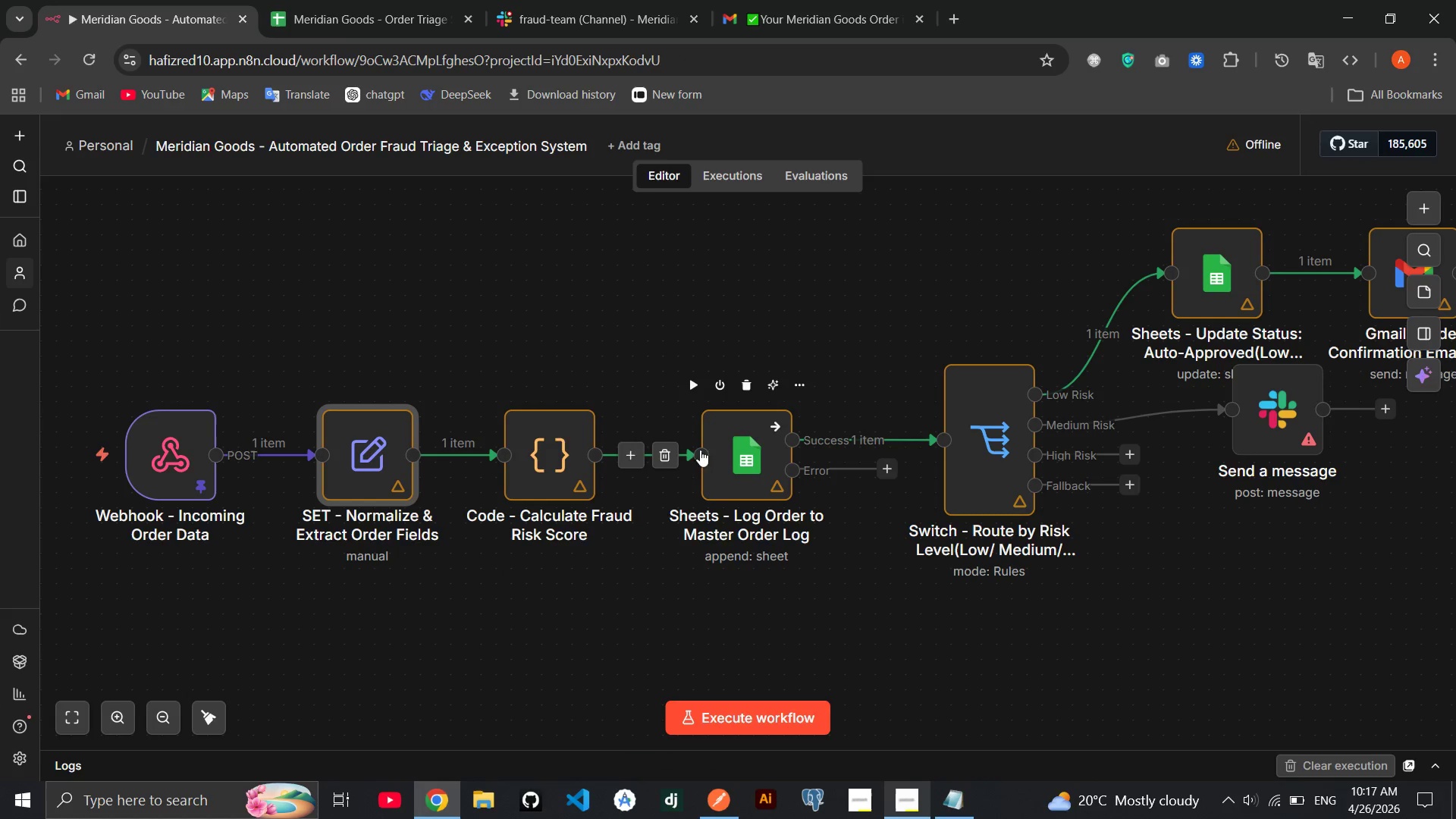 
double_click([541, 428])
 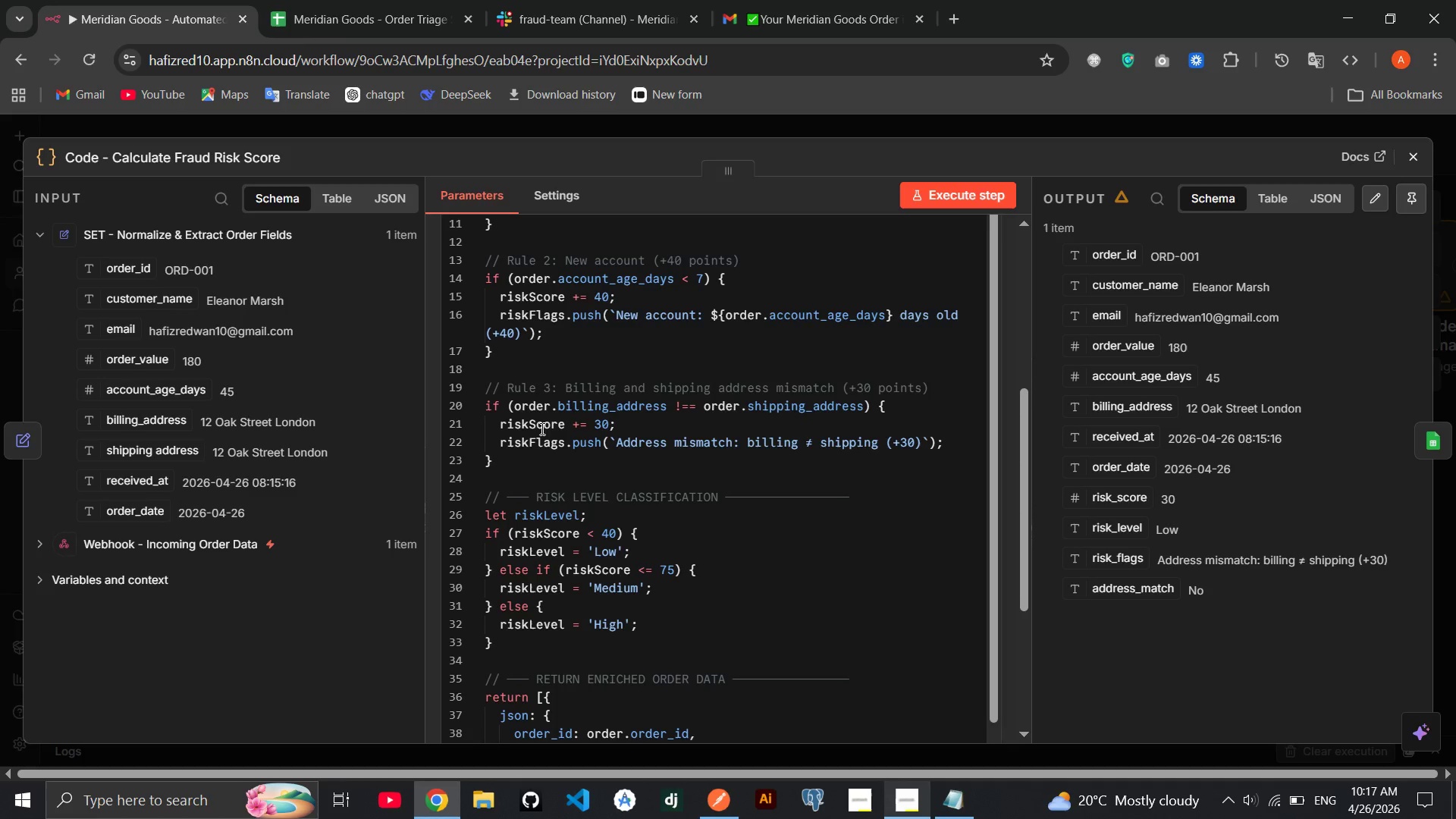 
wait(33.17)
 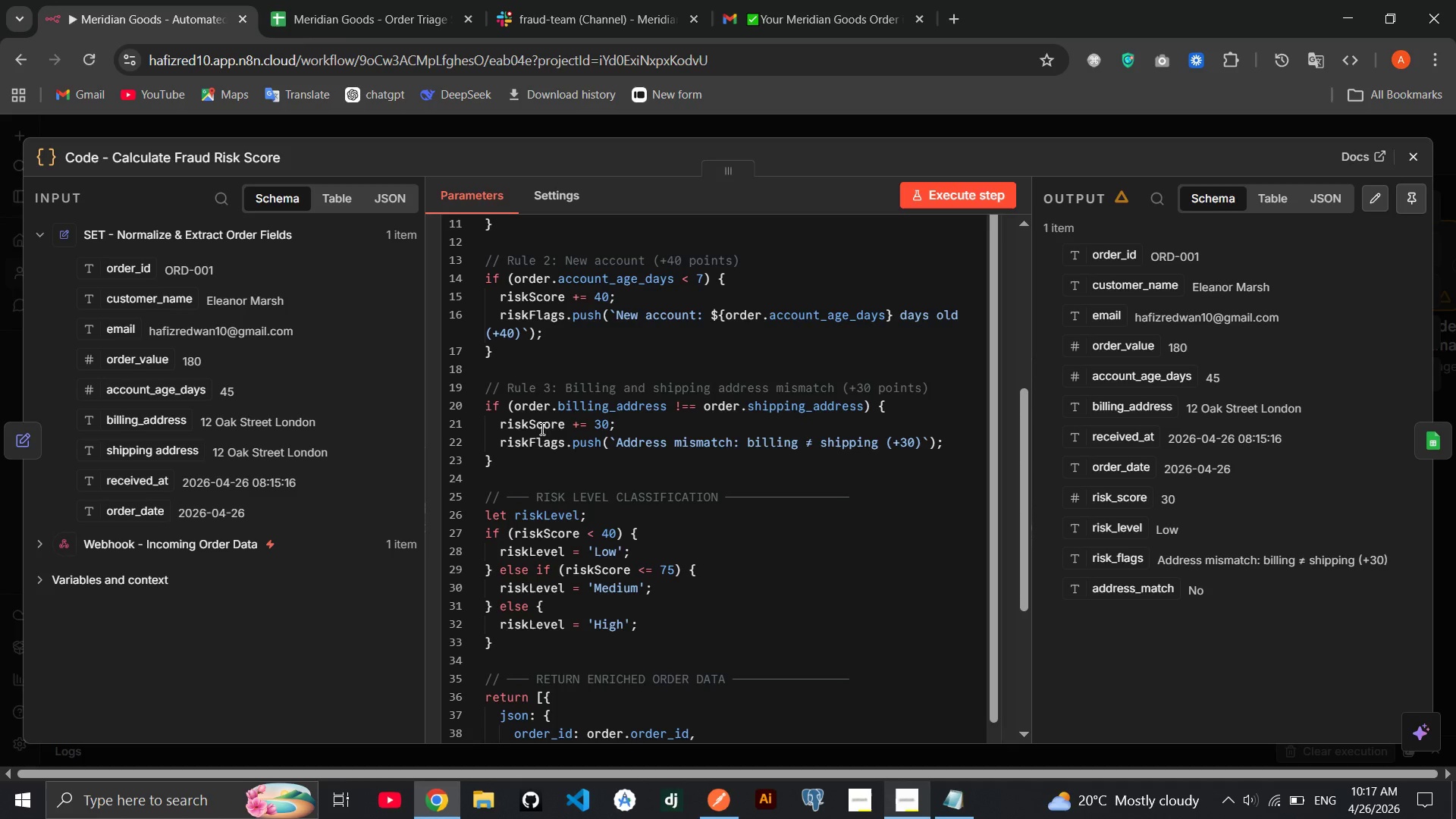 
left_click([370, 8])
 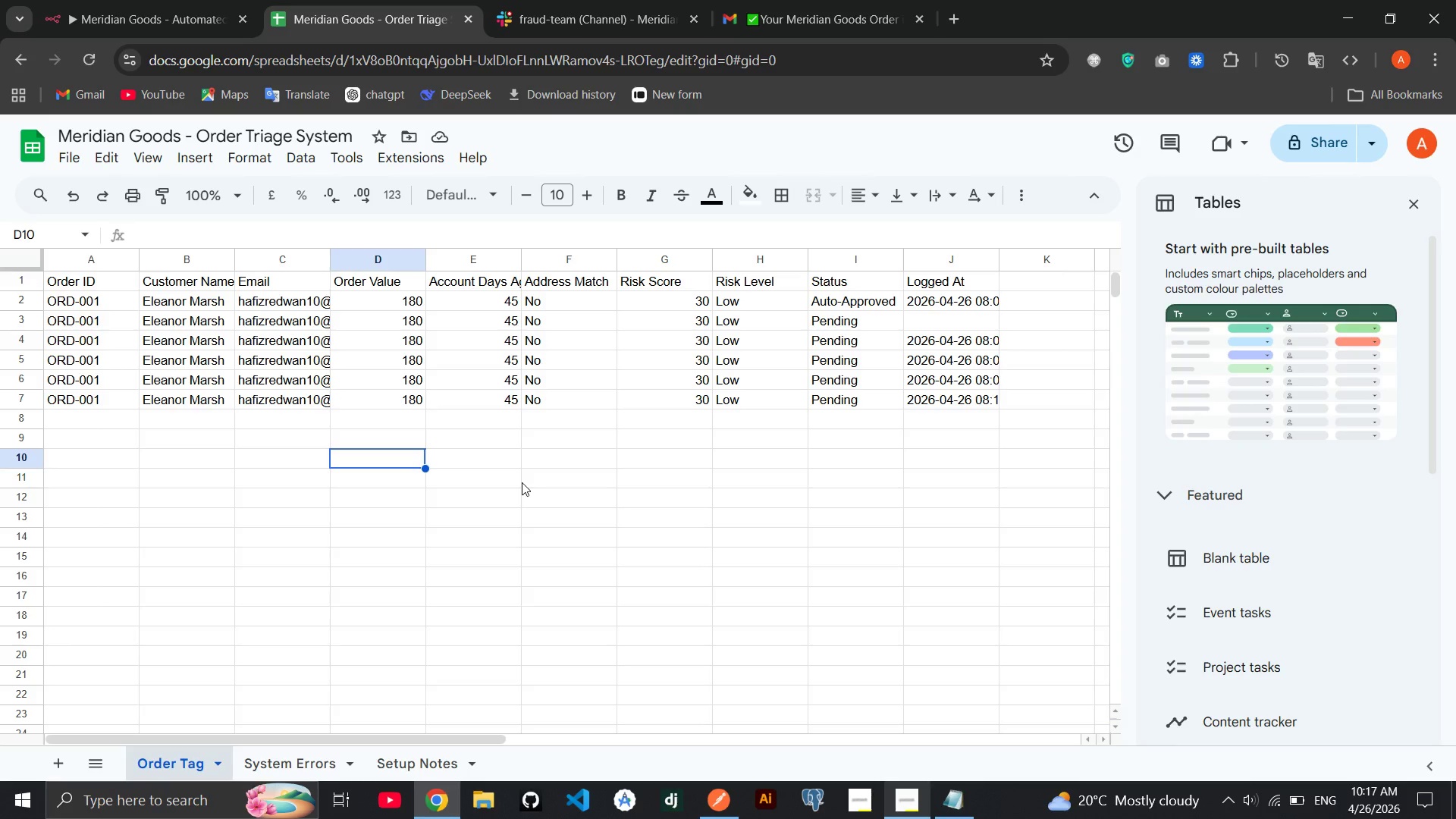 
wait(7.14)
 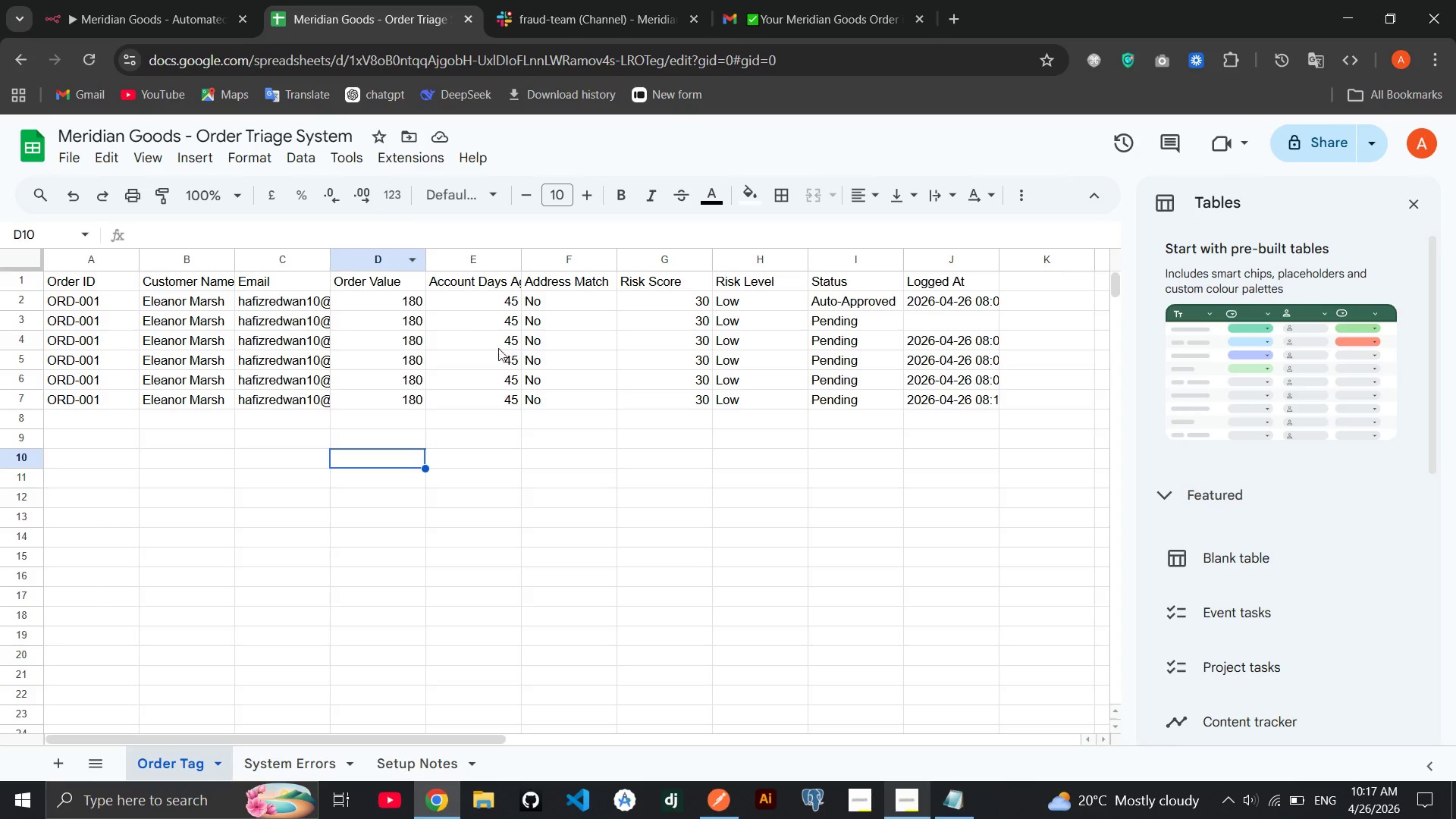 
left_click([138, 2])
 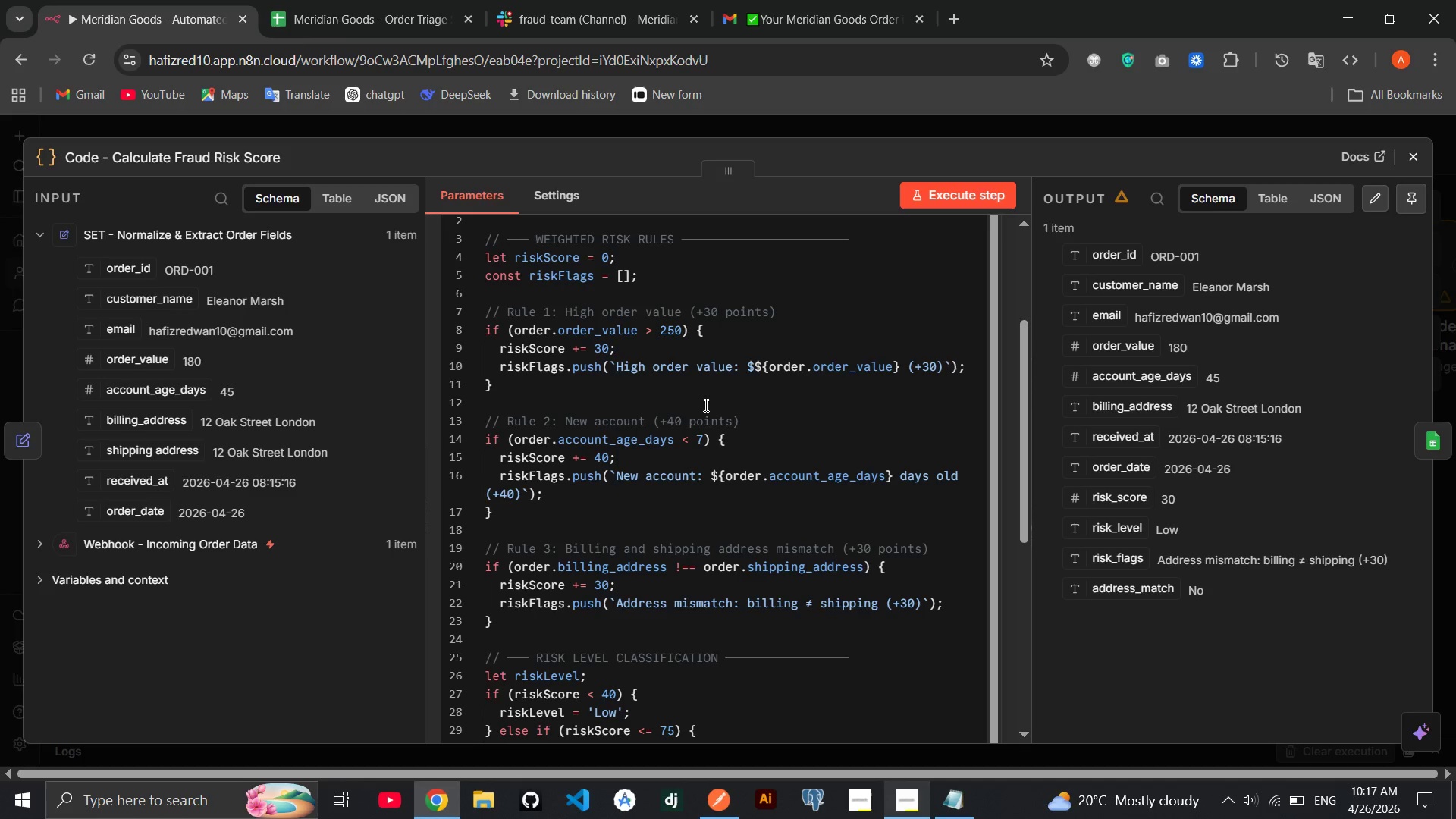 
wait(12.11)
 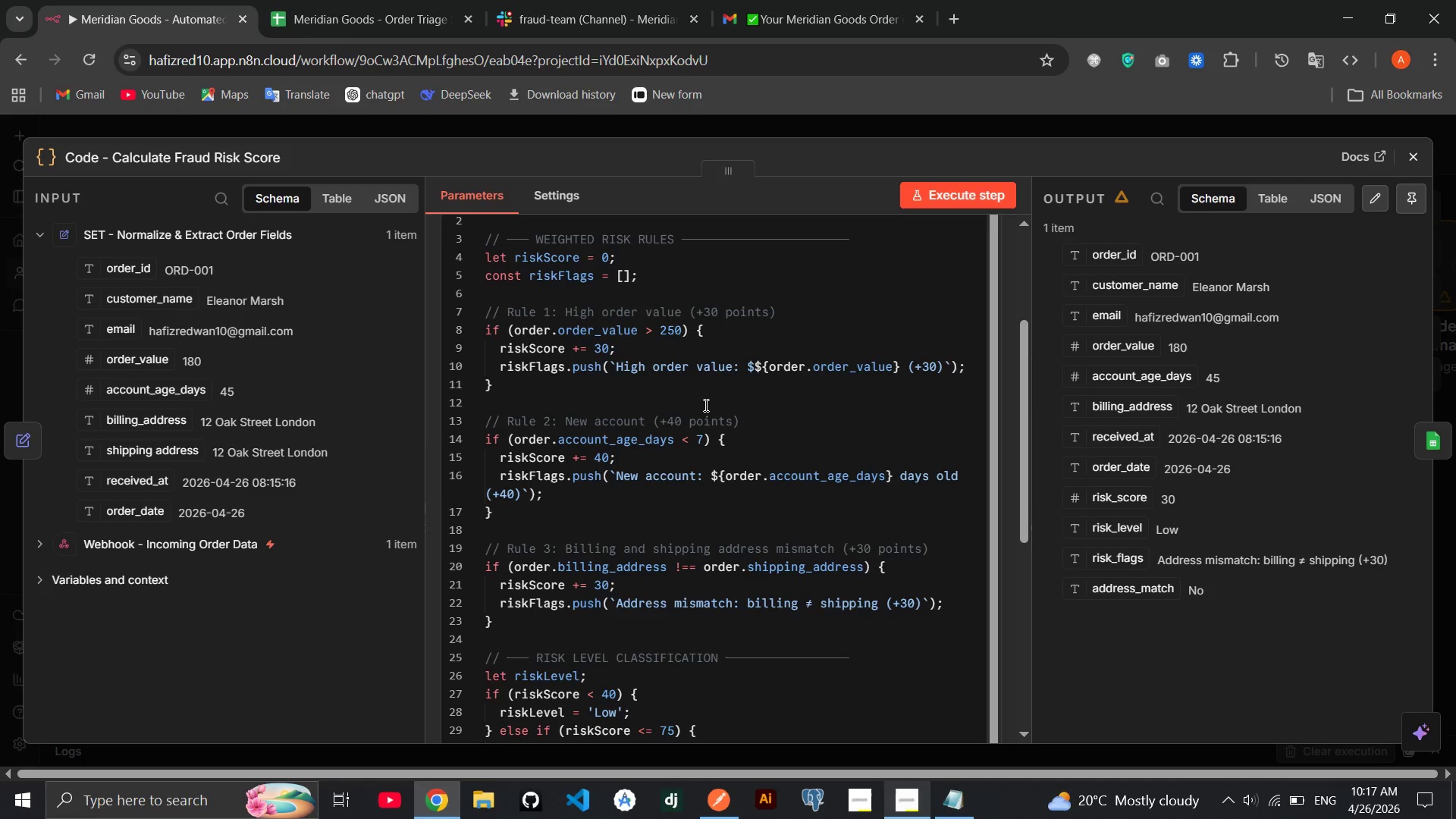 
left_click([406, 35])
 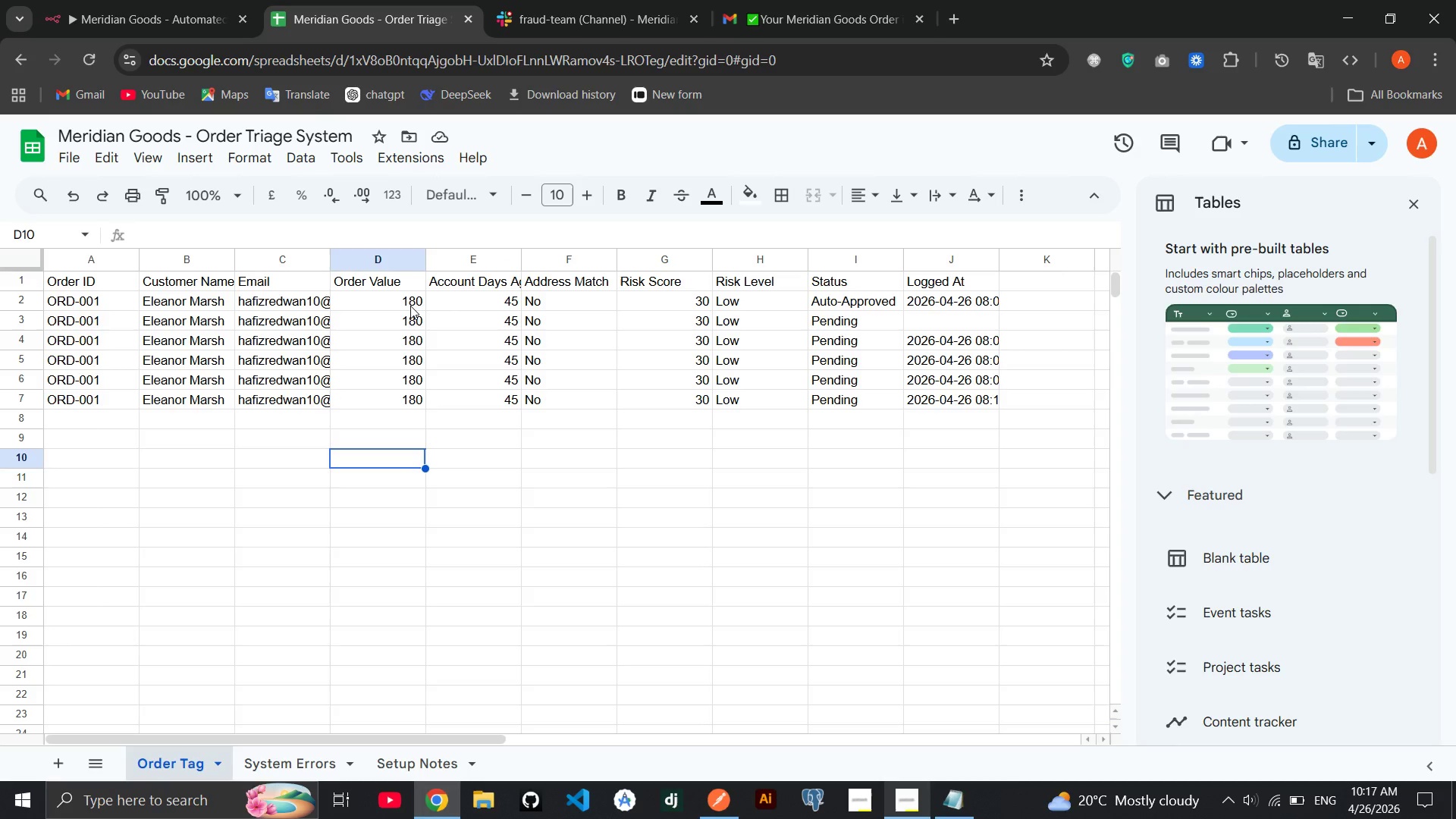 
left_click([410, 306])
 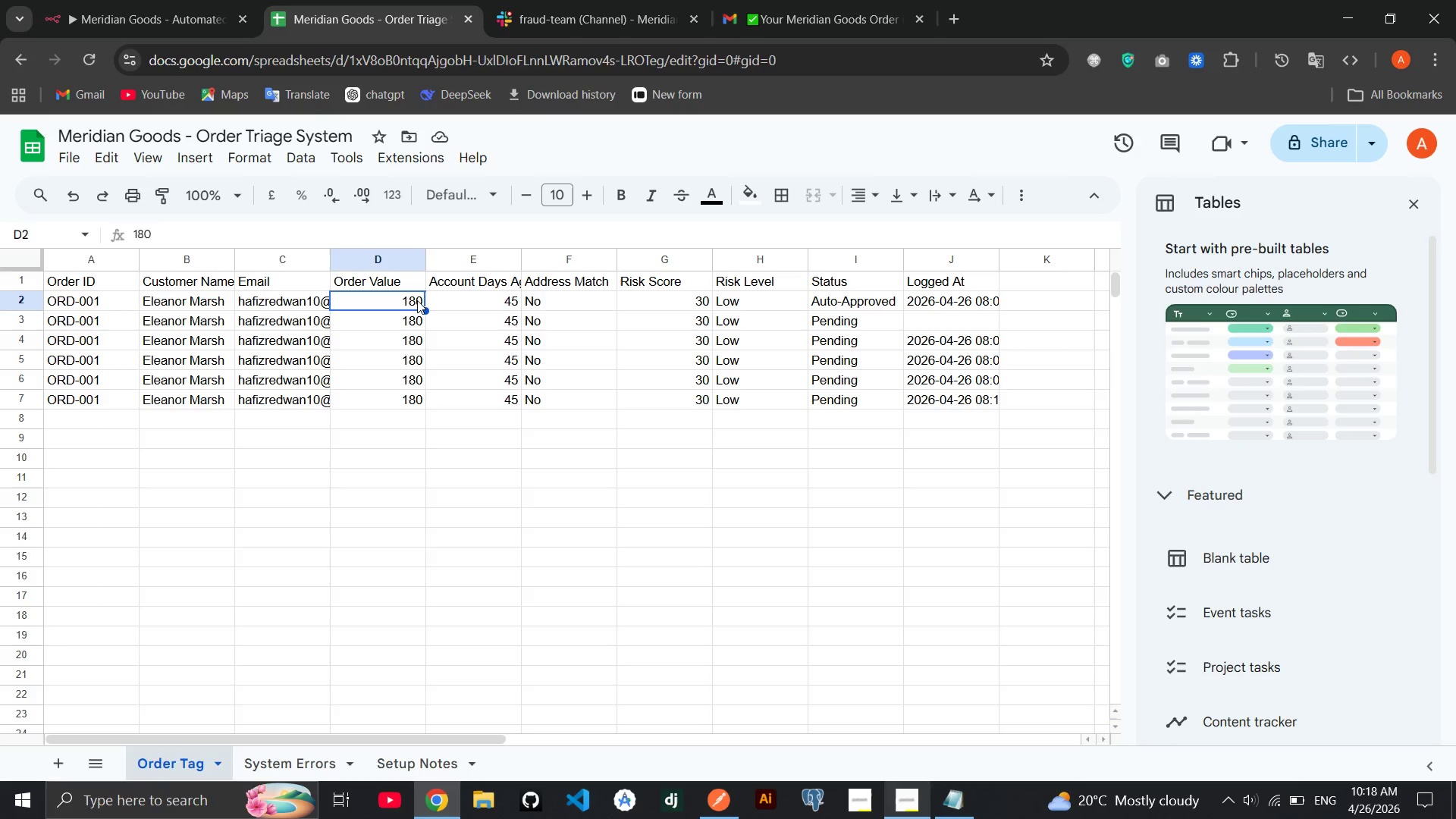 
double_click([417, 300])
 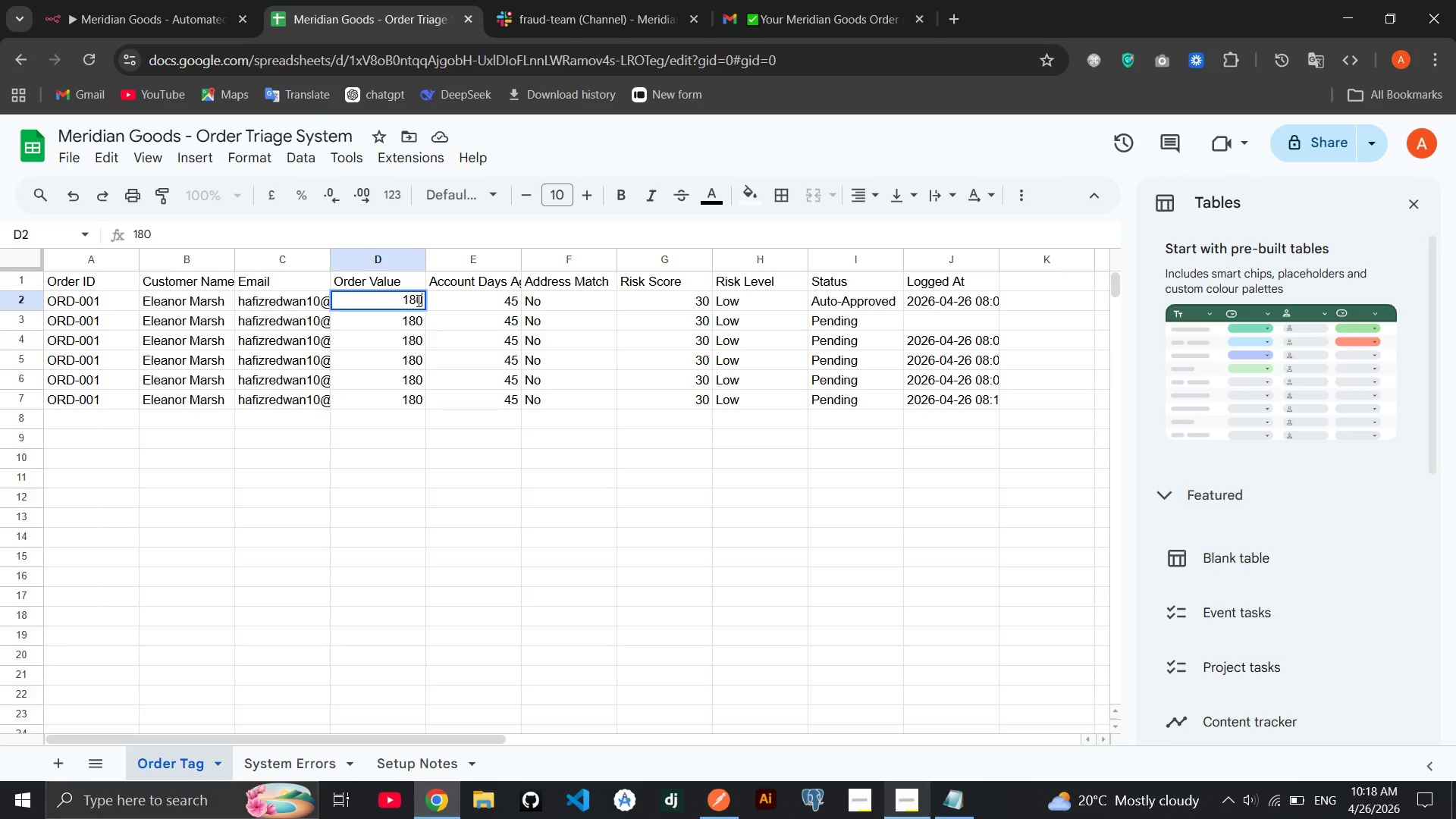 
key(Backspace)
key(Backspace)
key(Backspace)
type(300)
 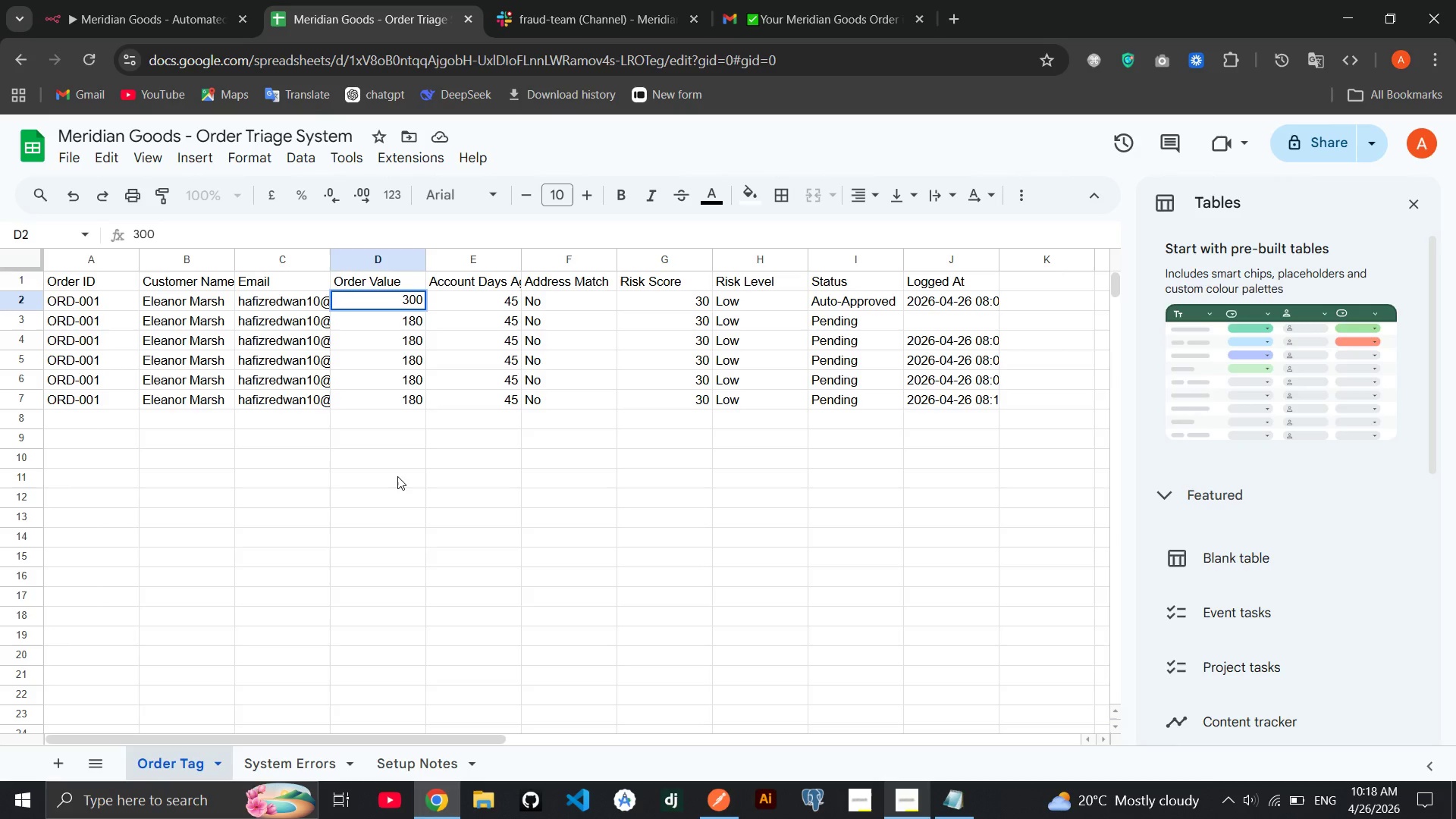 
left_click([397, 476])
 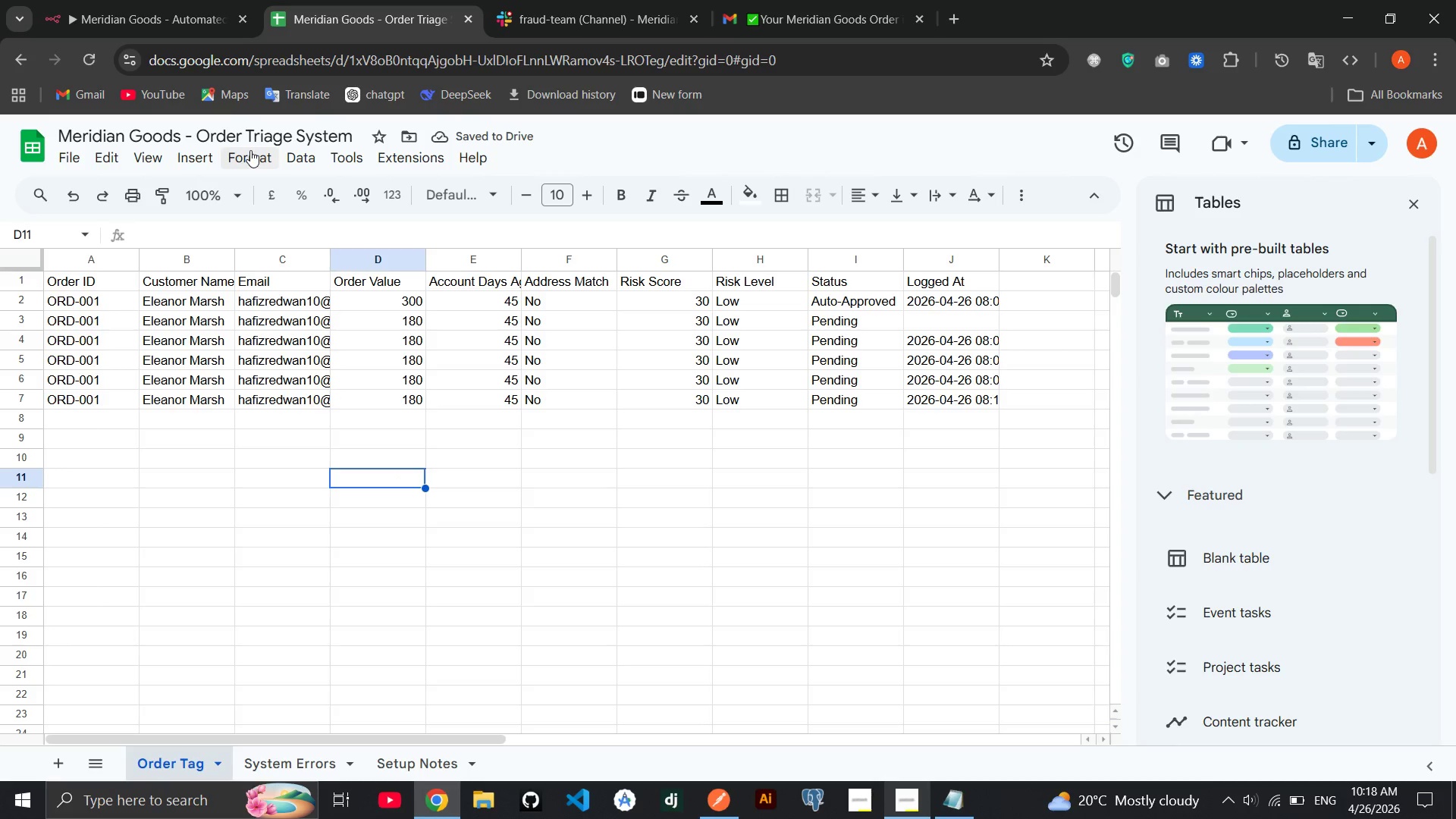 
left_click([185, 26])
 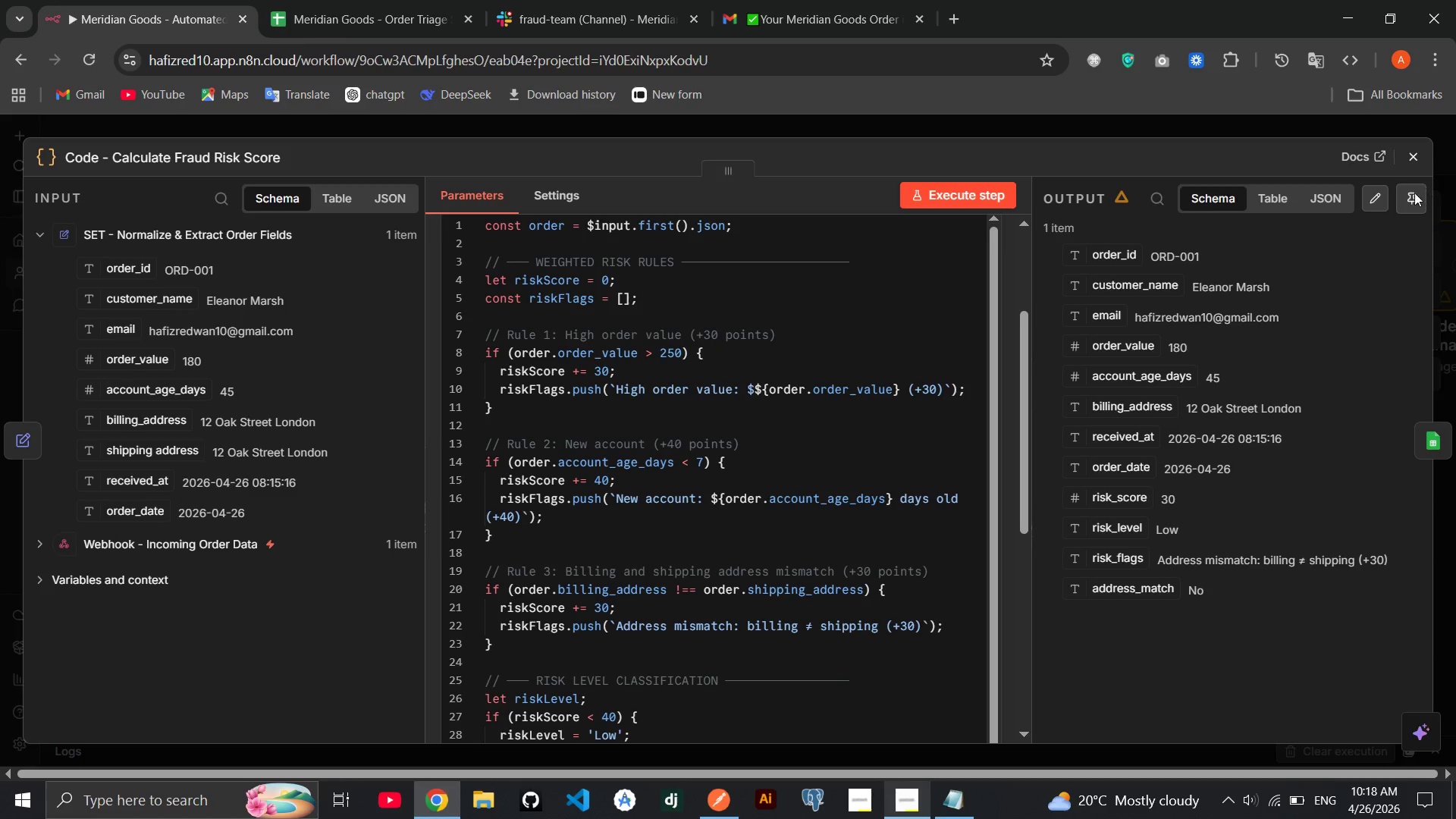 
left_click([1410, 166])
 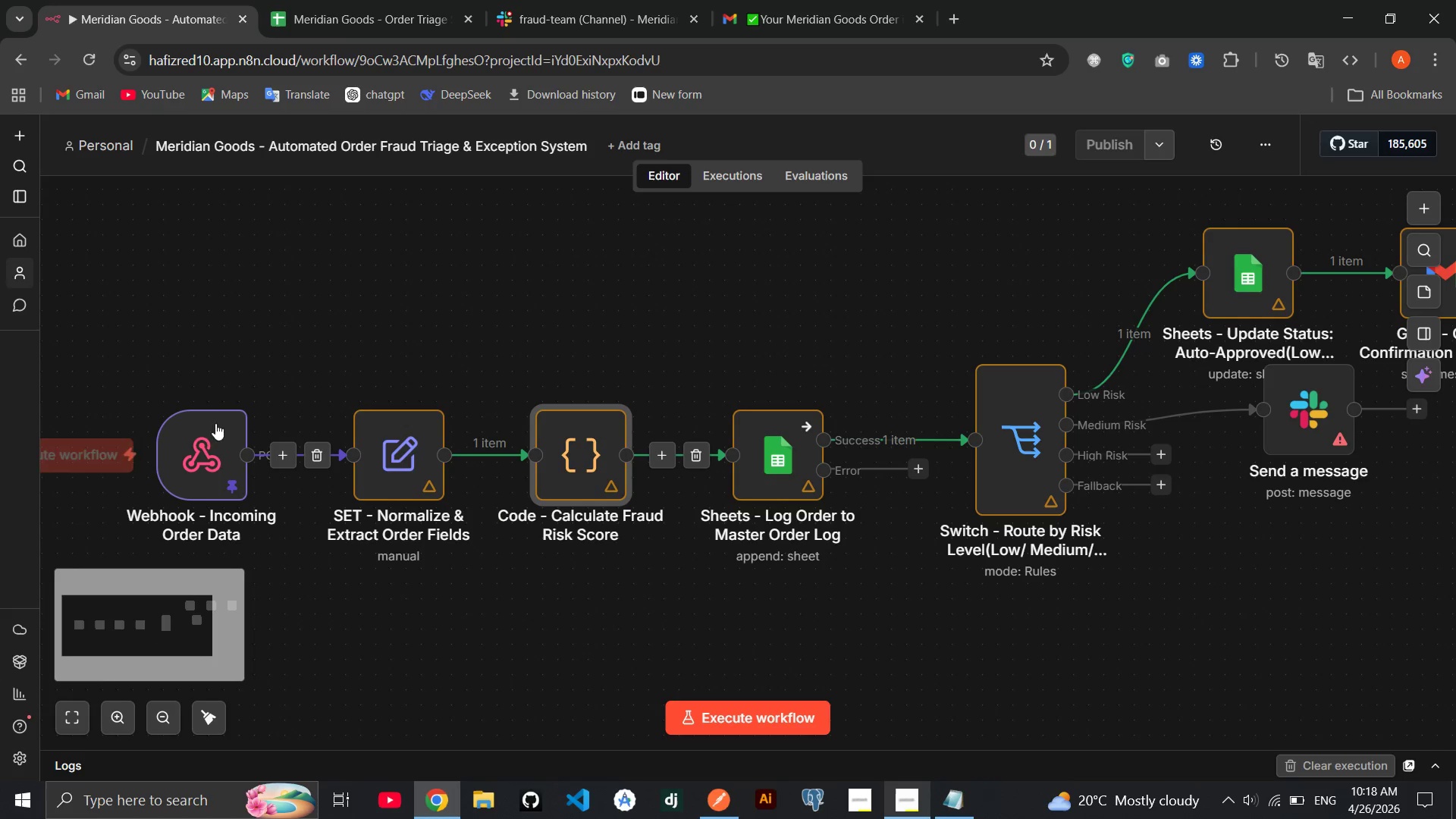 
double_click([199, 423])
 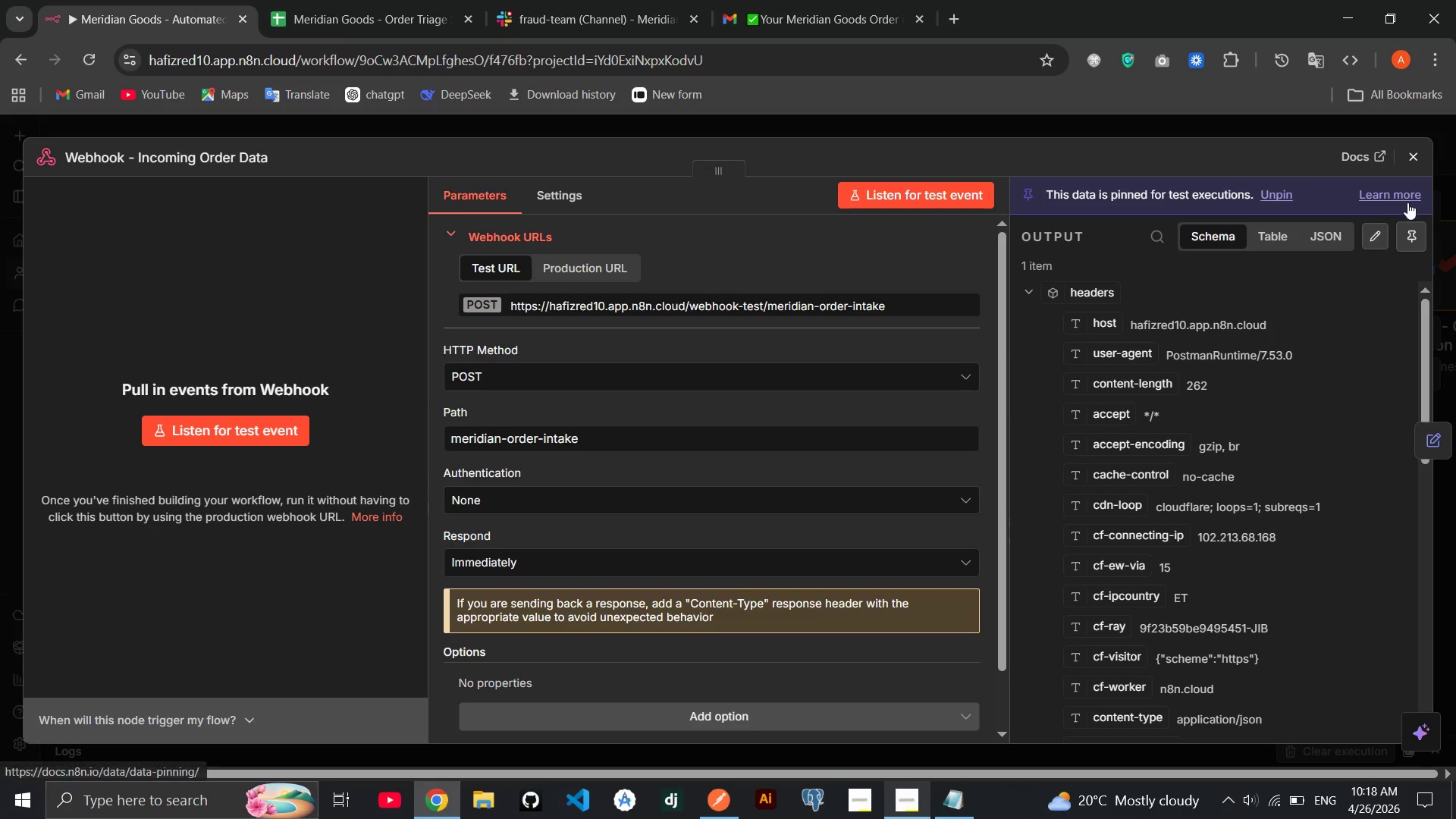 
left_click([1414, 236])
 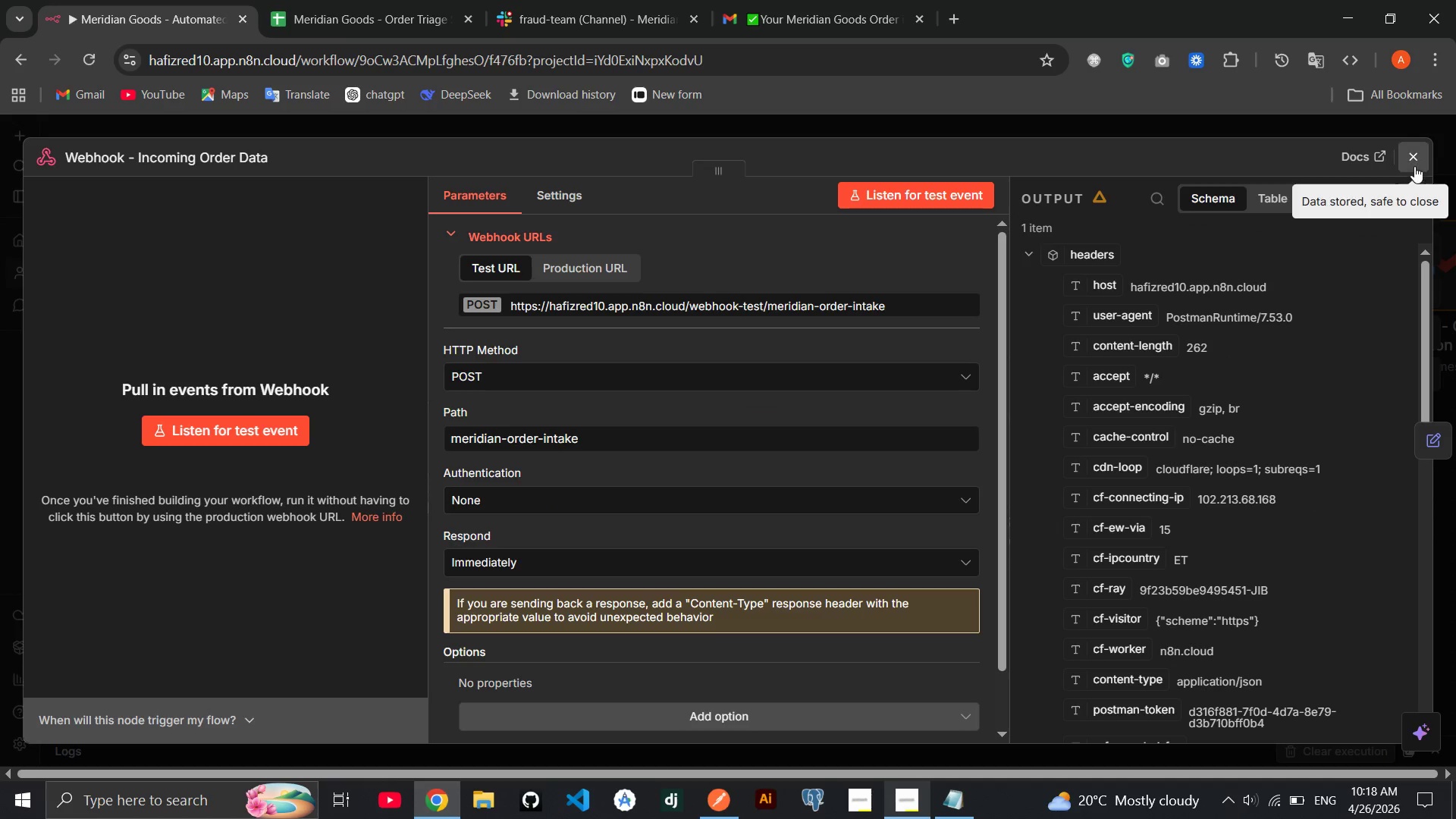 
left_click([1414, 166])
 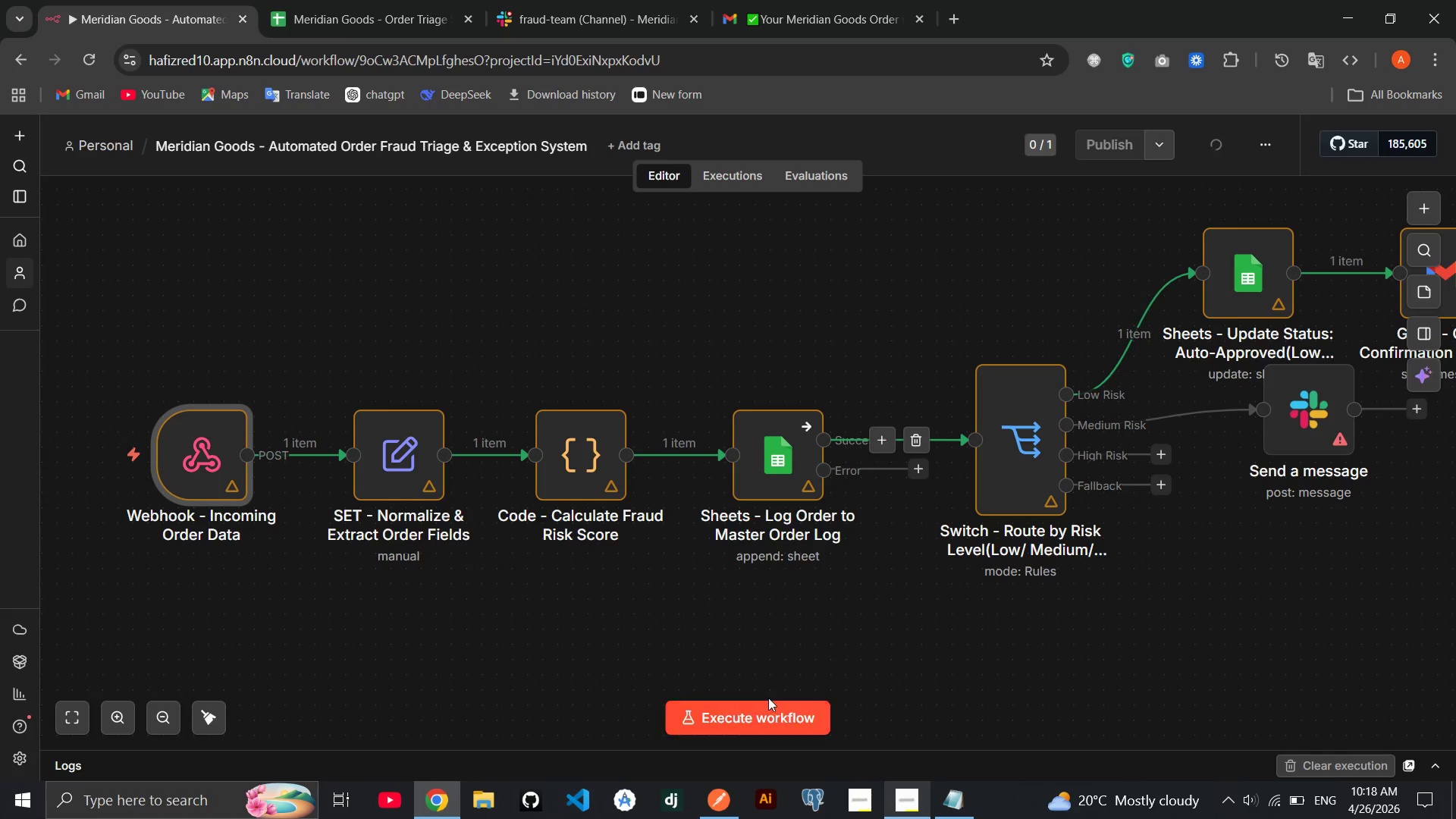 
left_click([733, 730])
 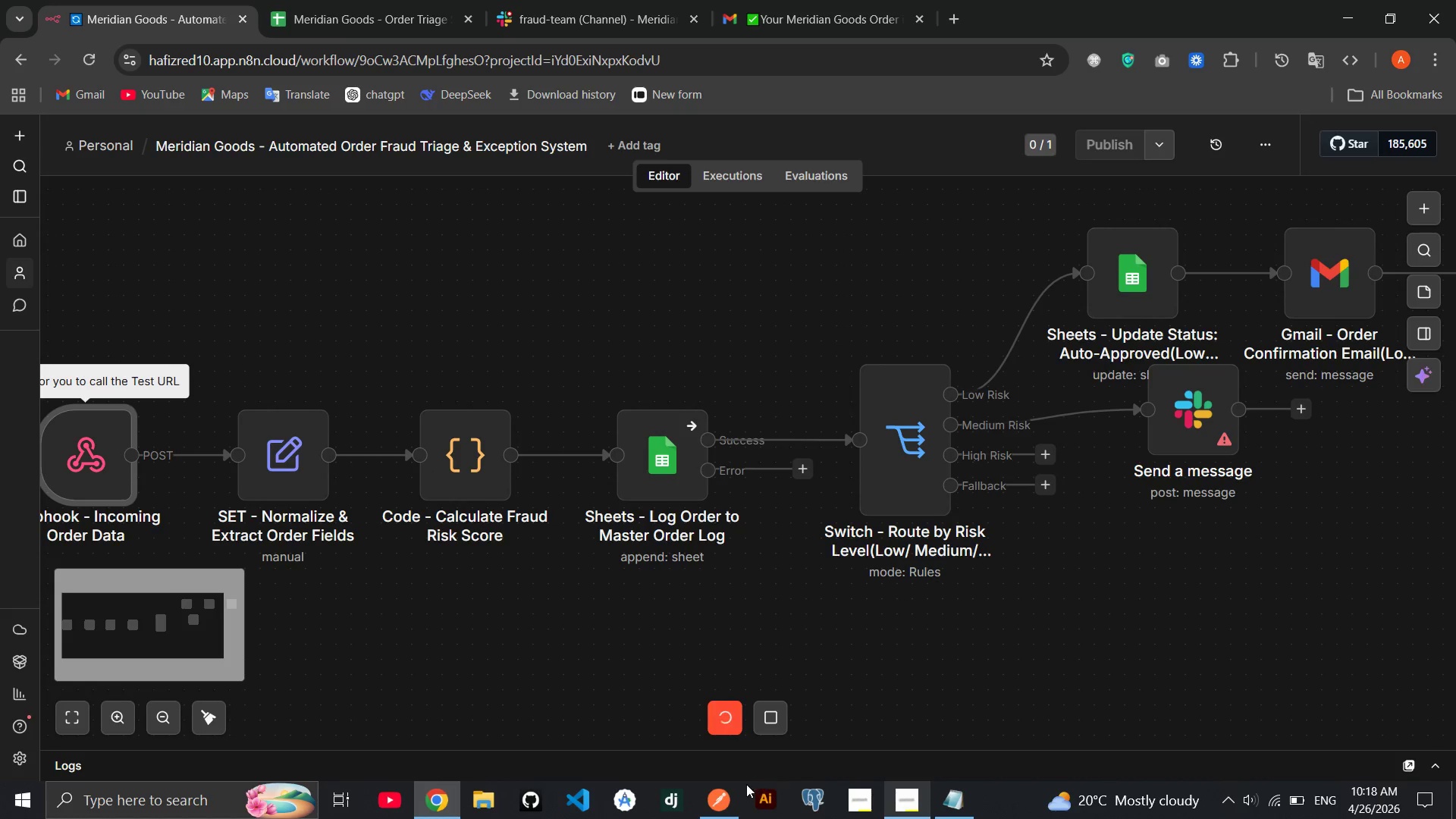 
left_click([725, 798])
 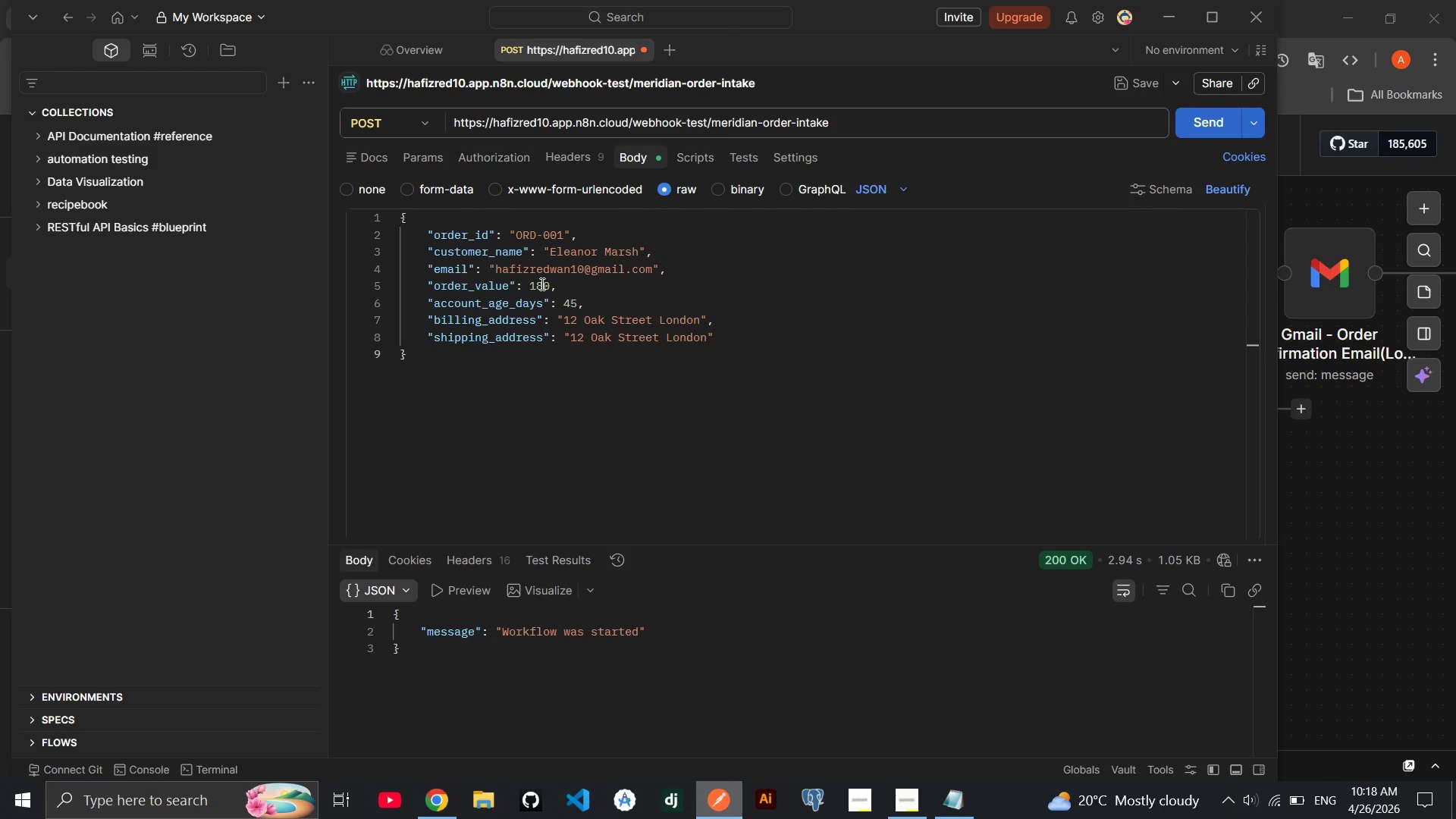 
left_click([541, 284])
 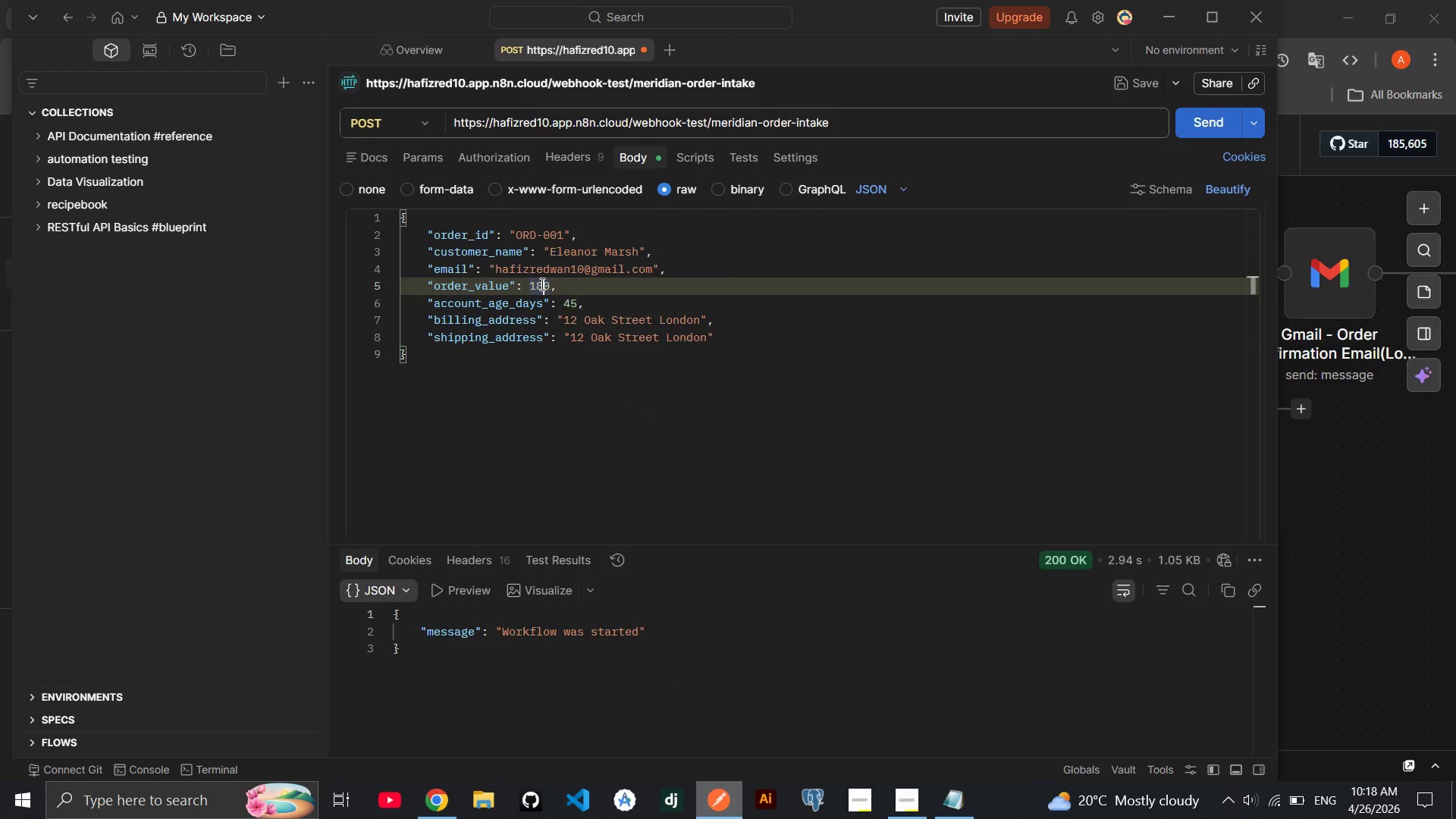 
key(Backspace)
key(Backspace)
type(30)
 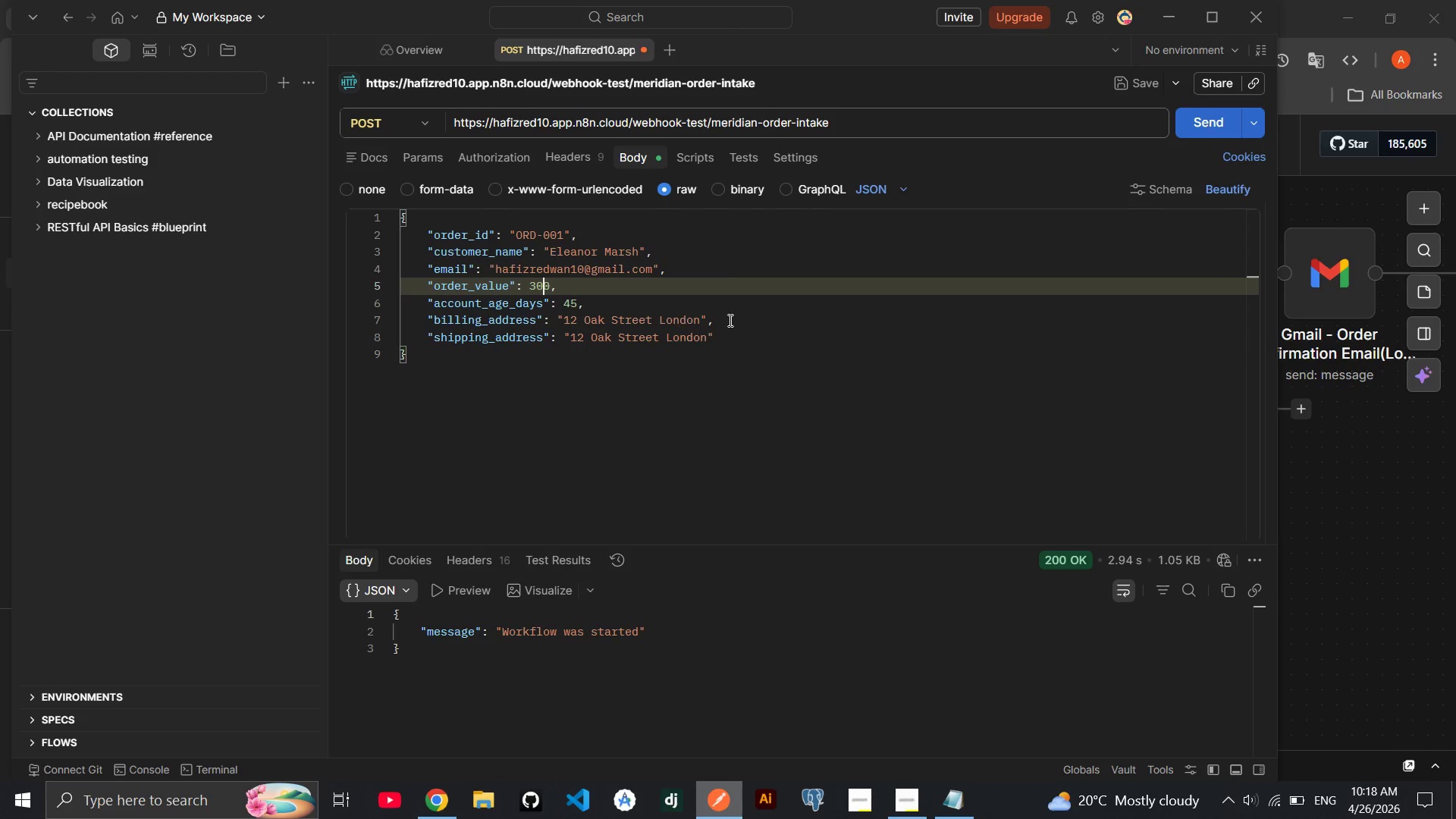 
left_click([860, 341])
 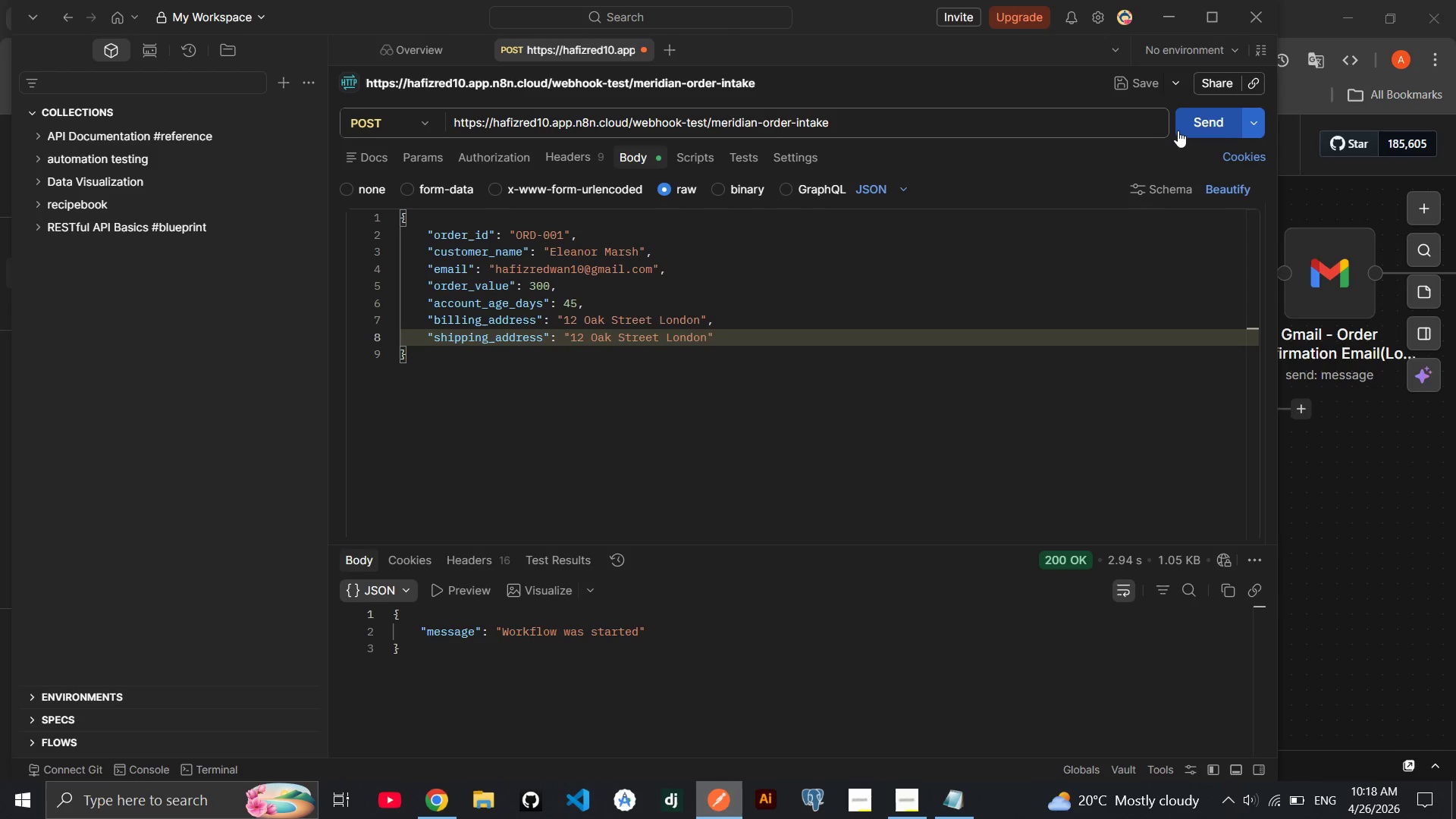 
left_click([1178, 130])
 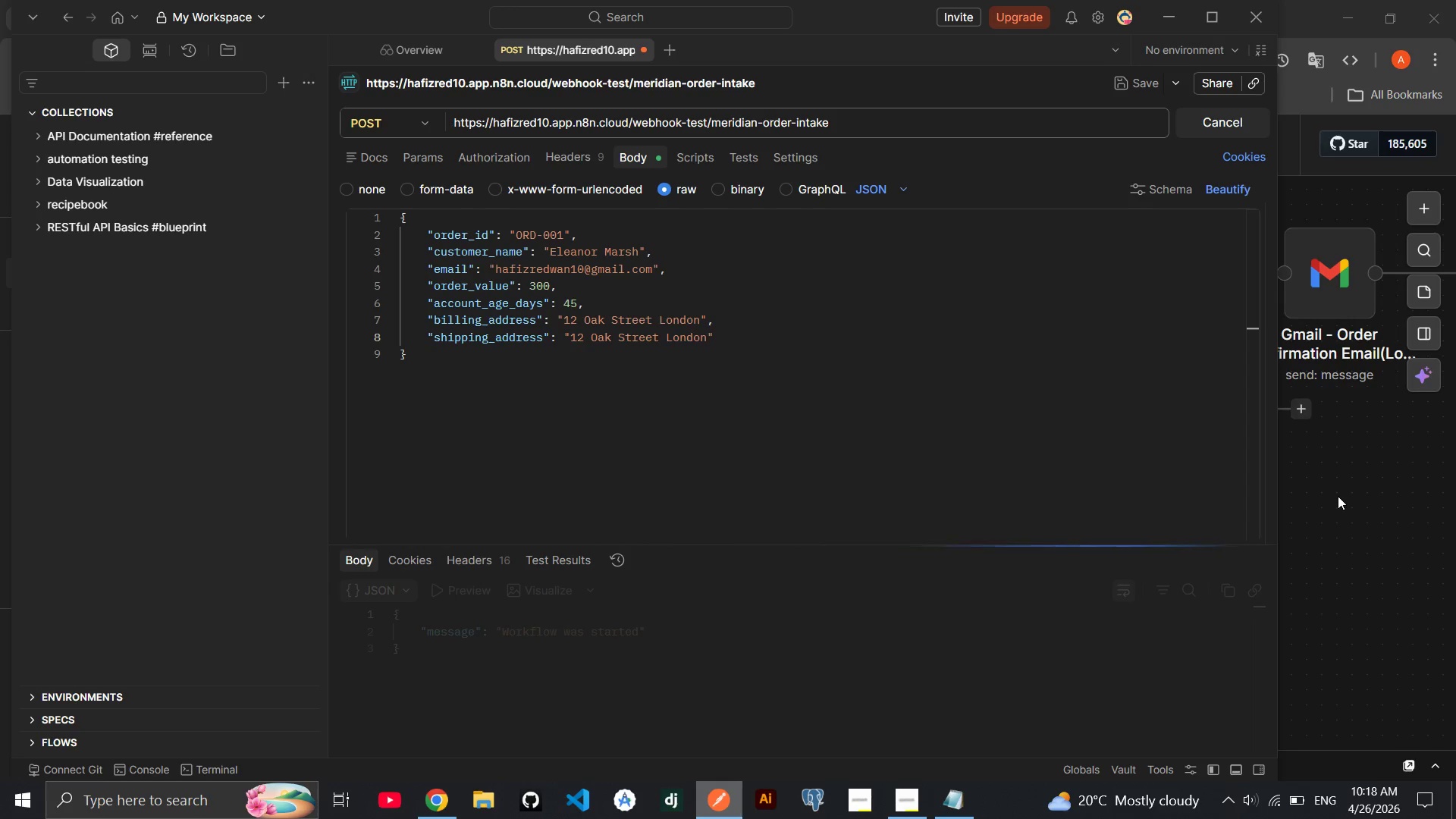 
wait(15.31)
 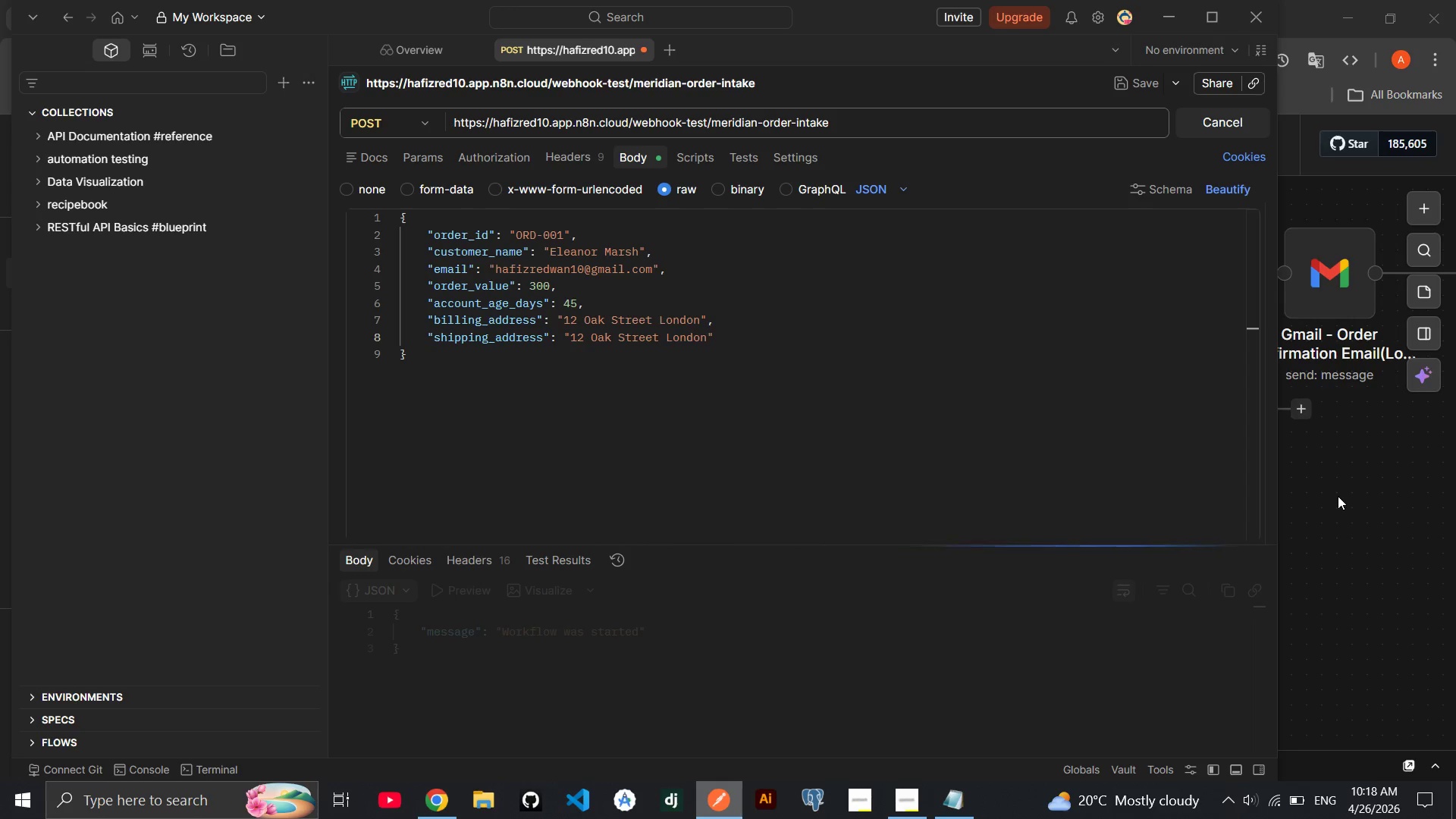 
left_click([1338, 496])
 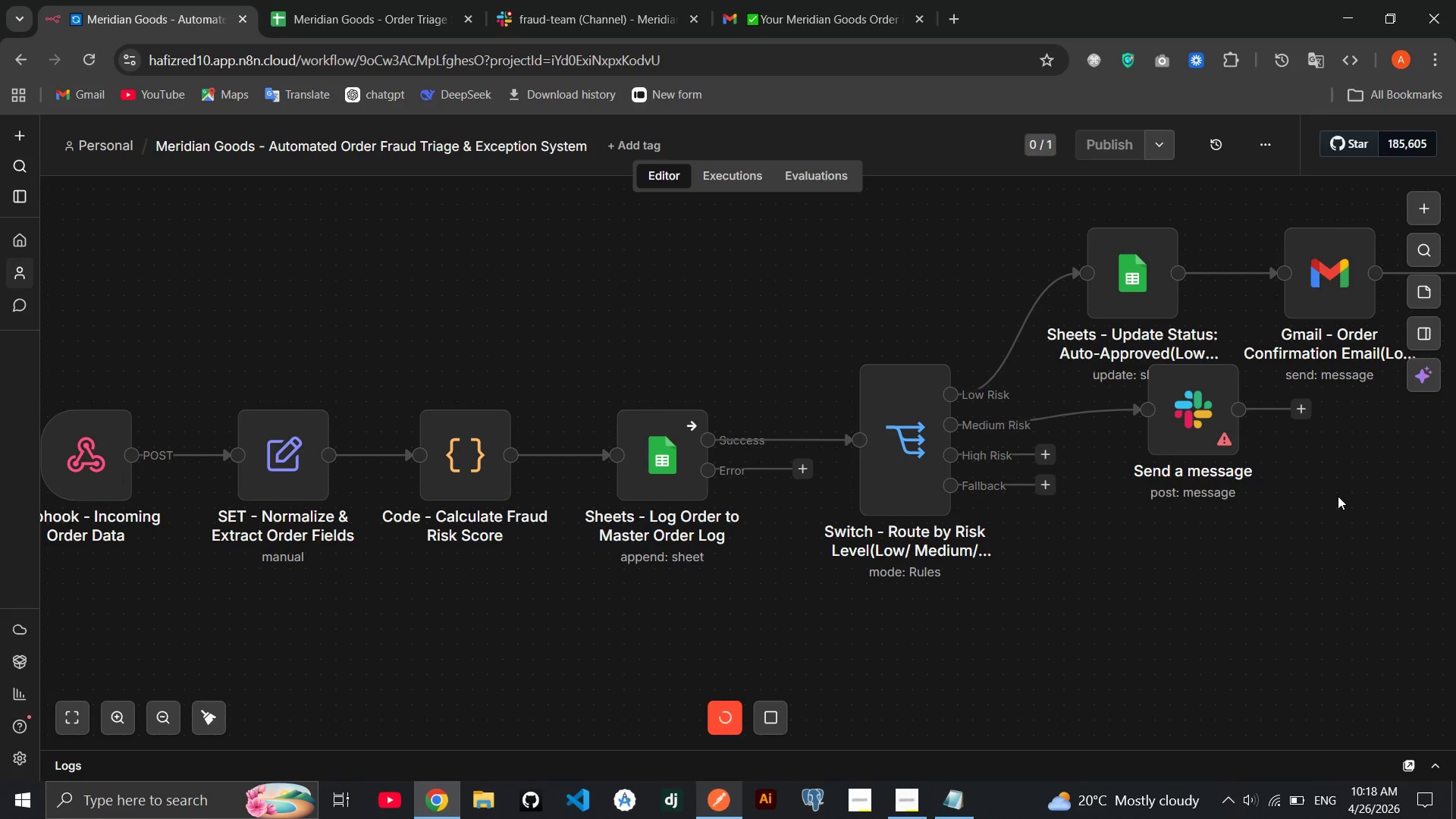 
mouse_move([1228, 525])
 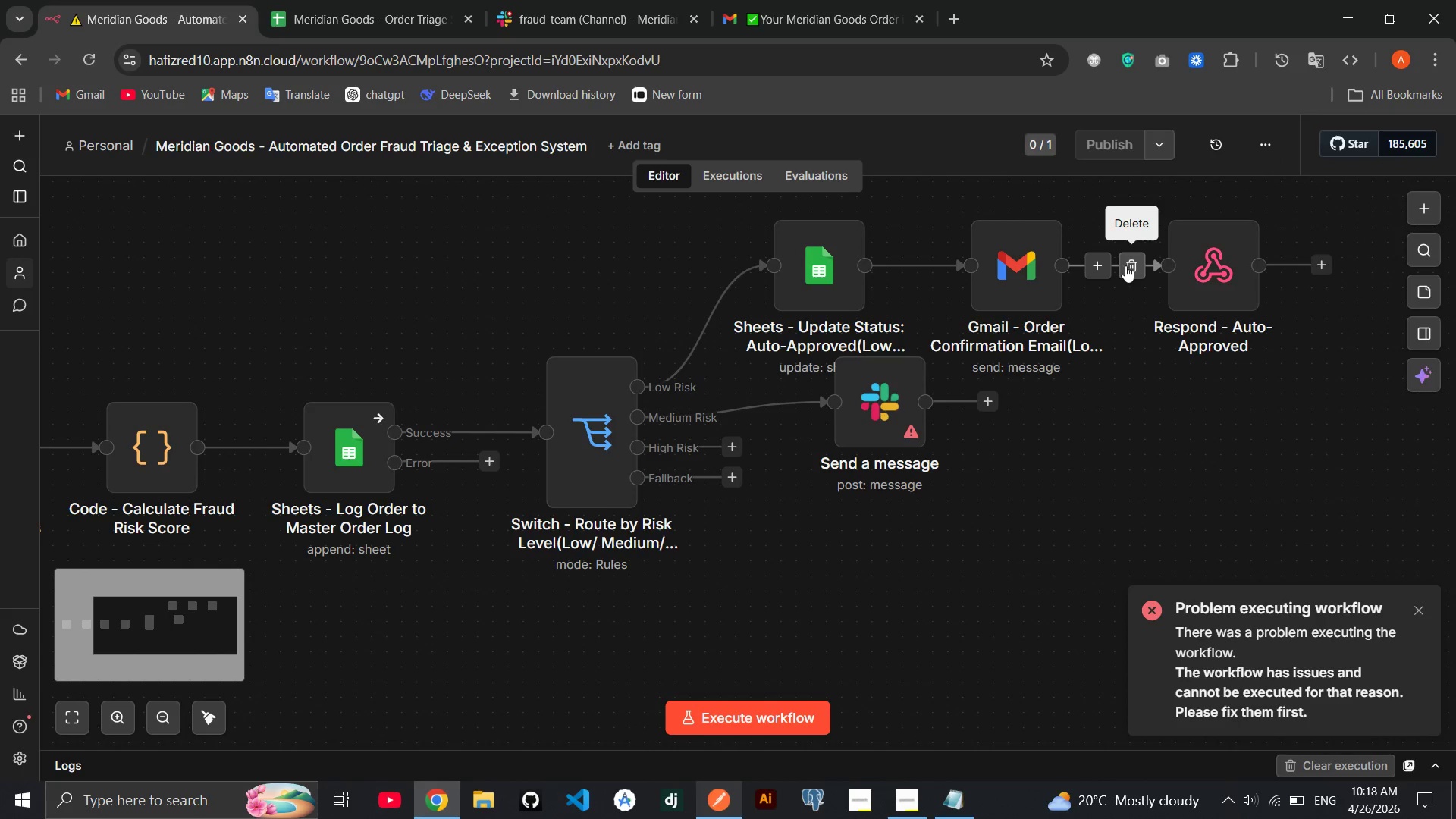 
left_click([1125, 265])
 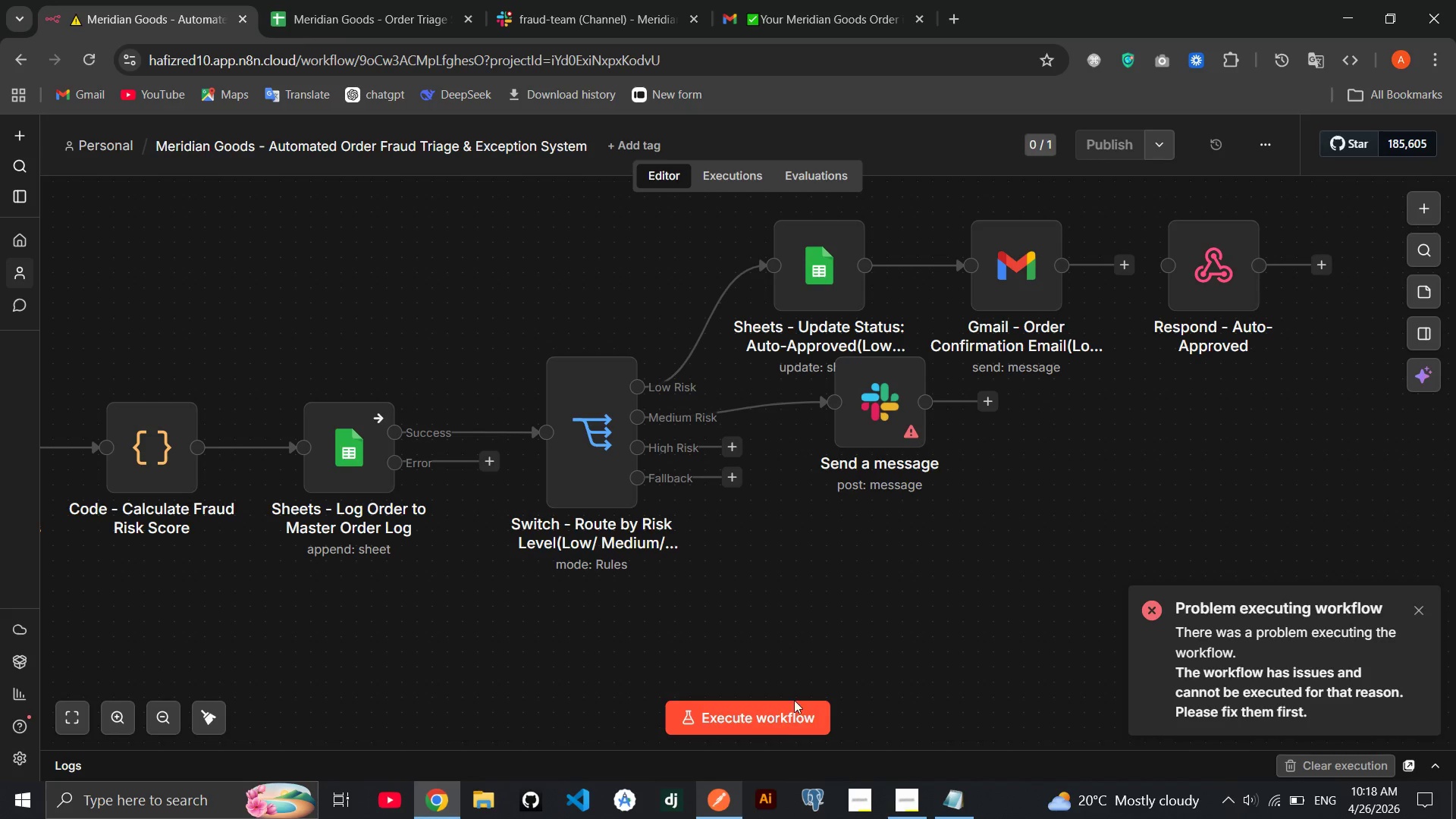 
left_click([781, 721])
 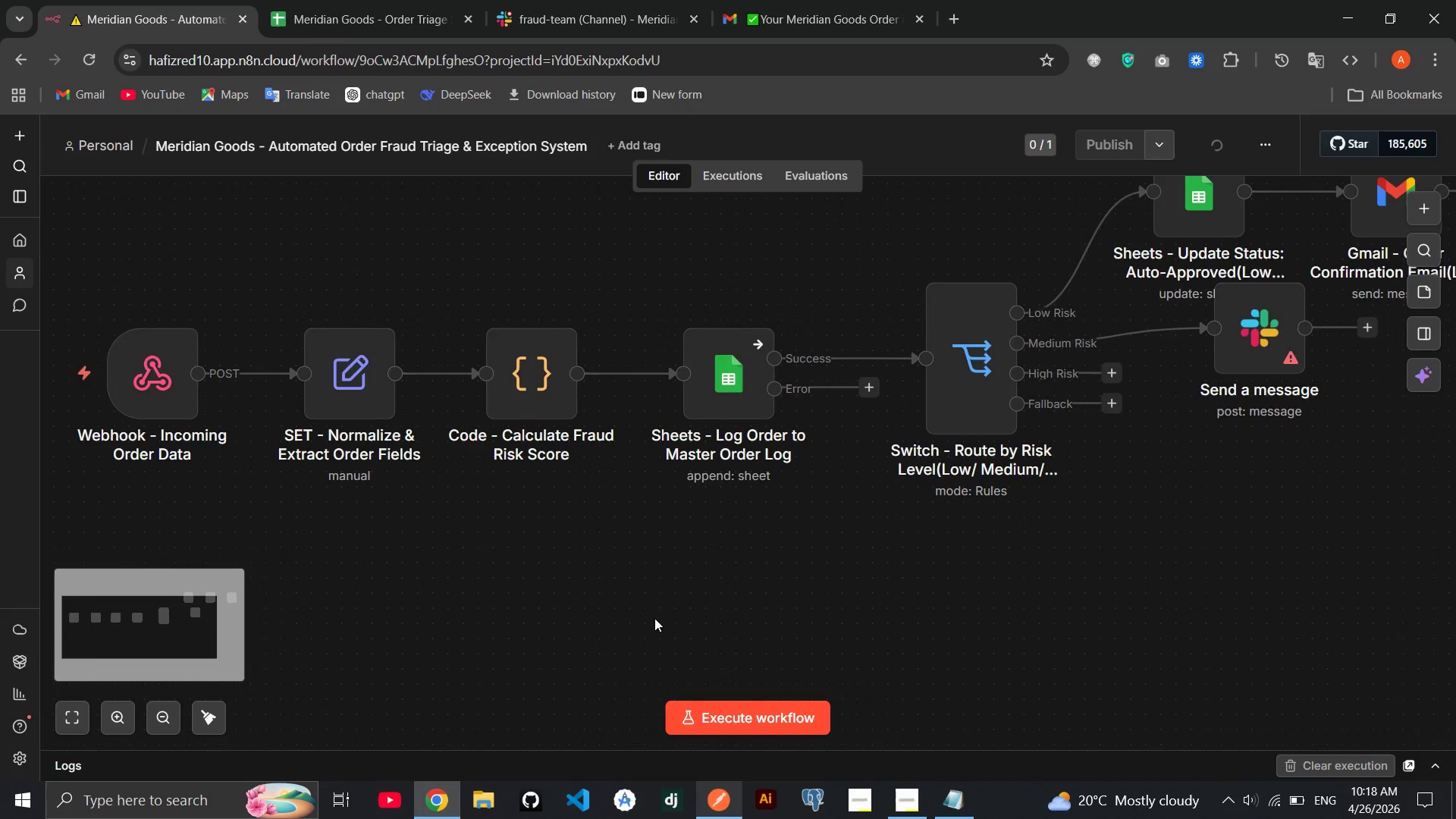 
wait(6.3)
 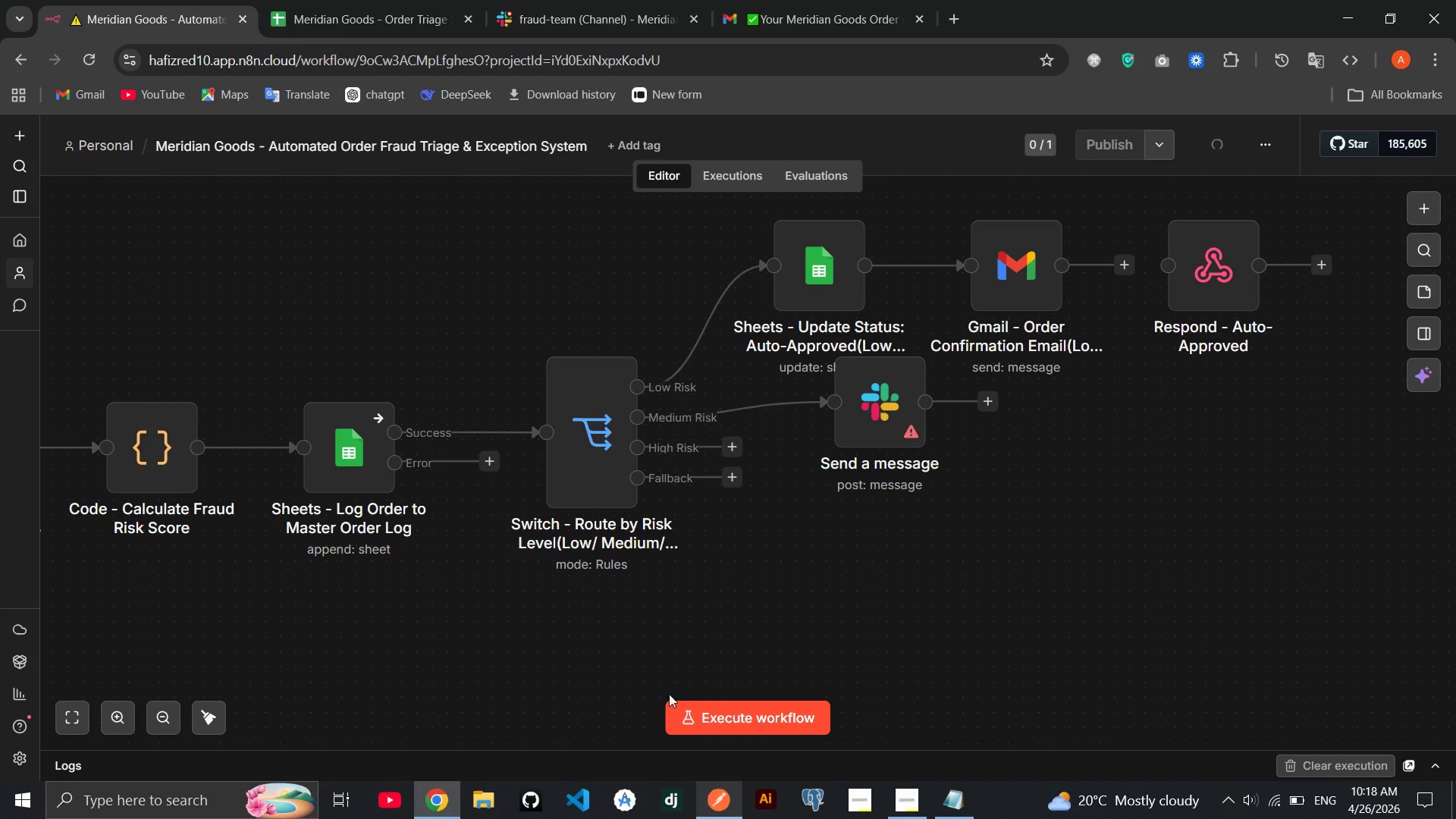 
left_click([760, 709])
 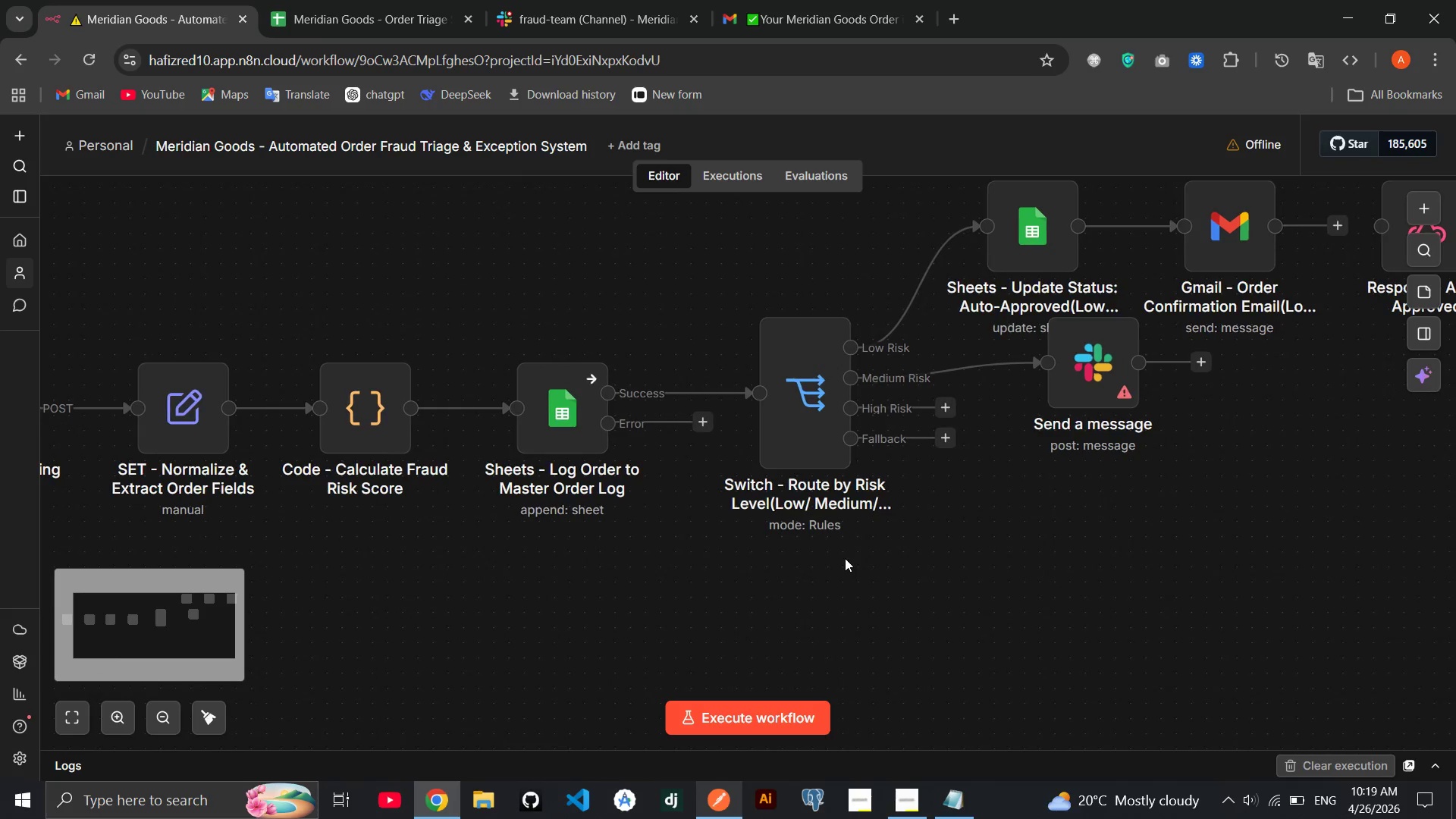 
left_click([772, 701])
 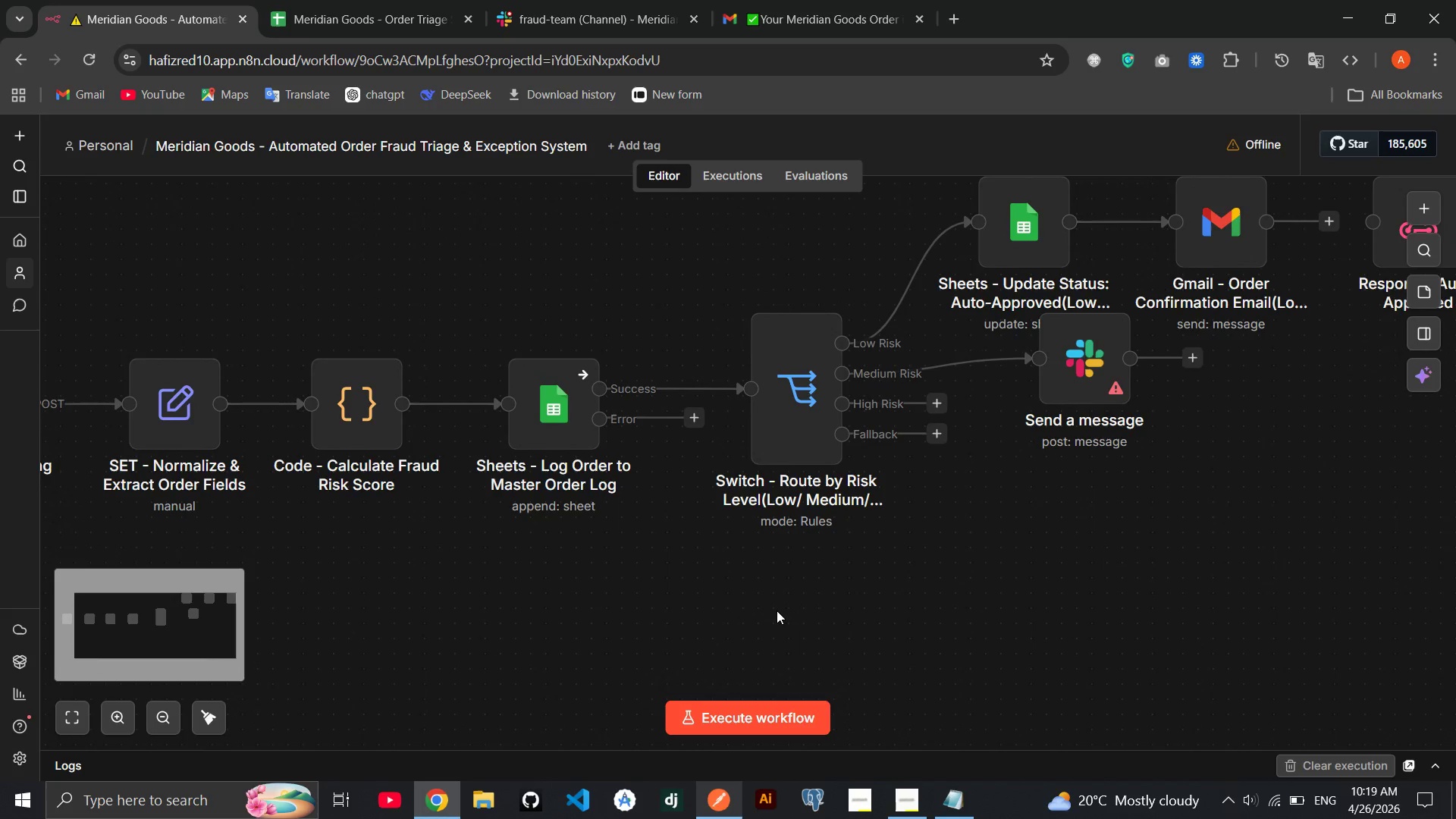 
wait(5.91)
 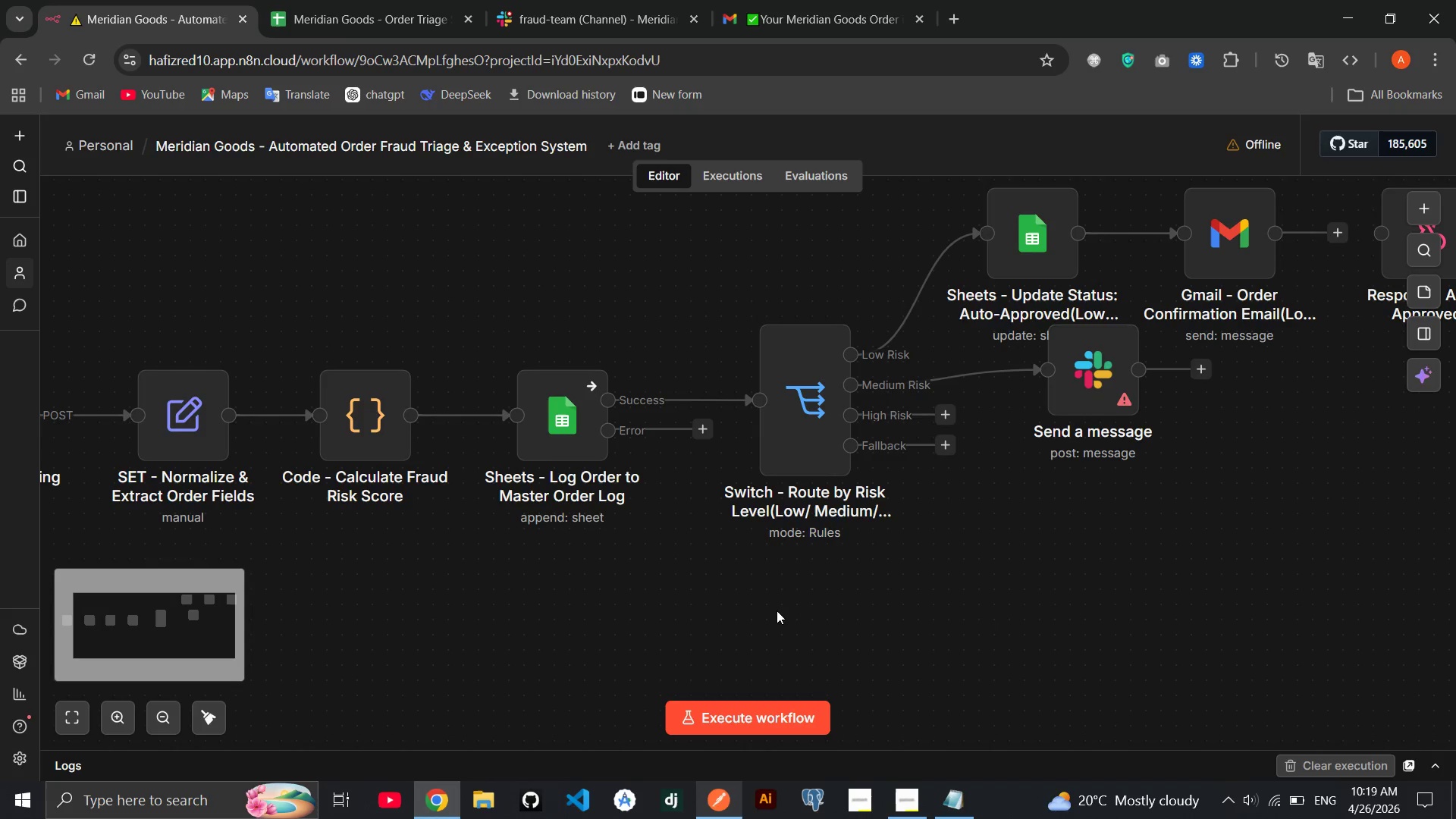 
double_click([1043, 379])
 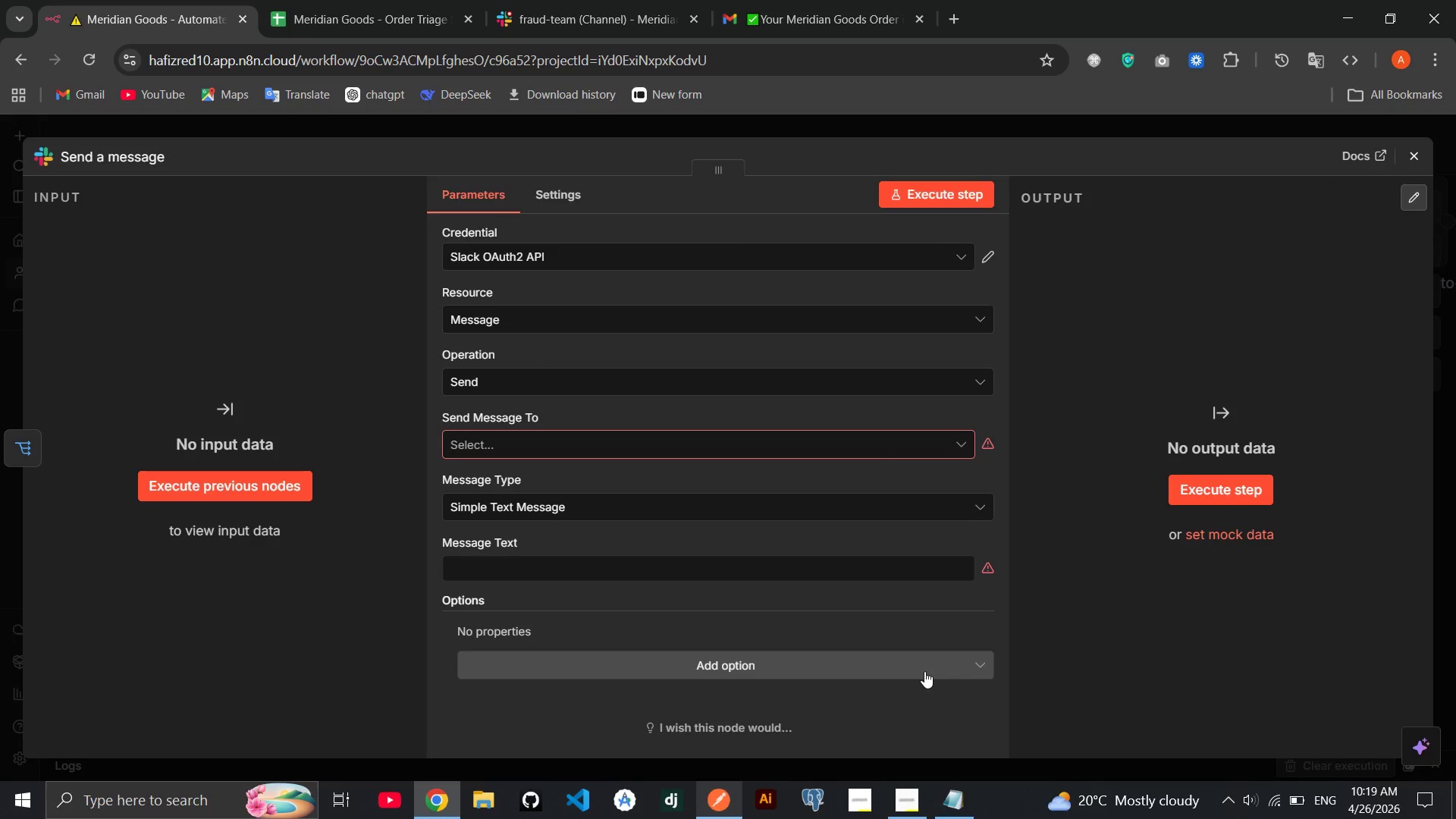 
left_click([896, 802])